 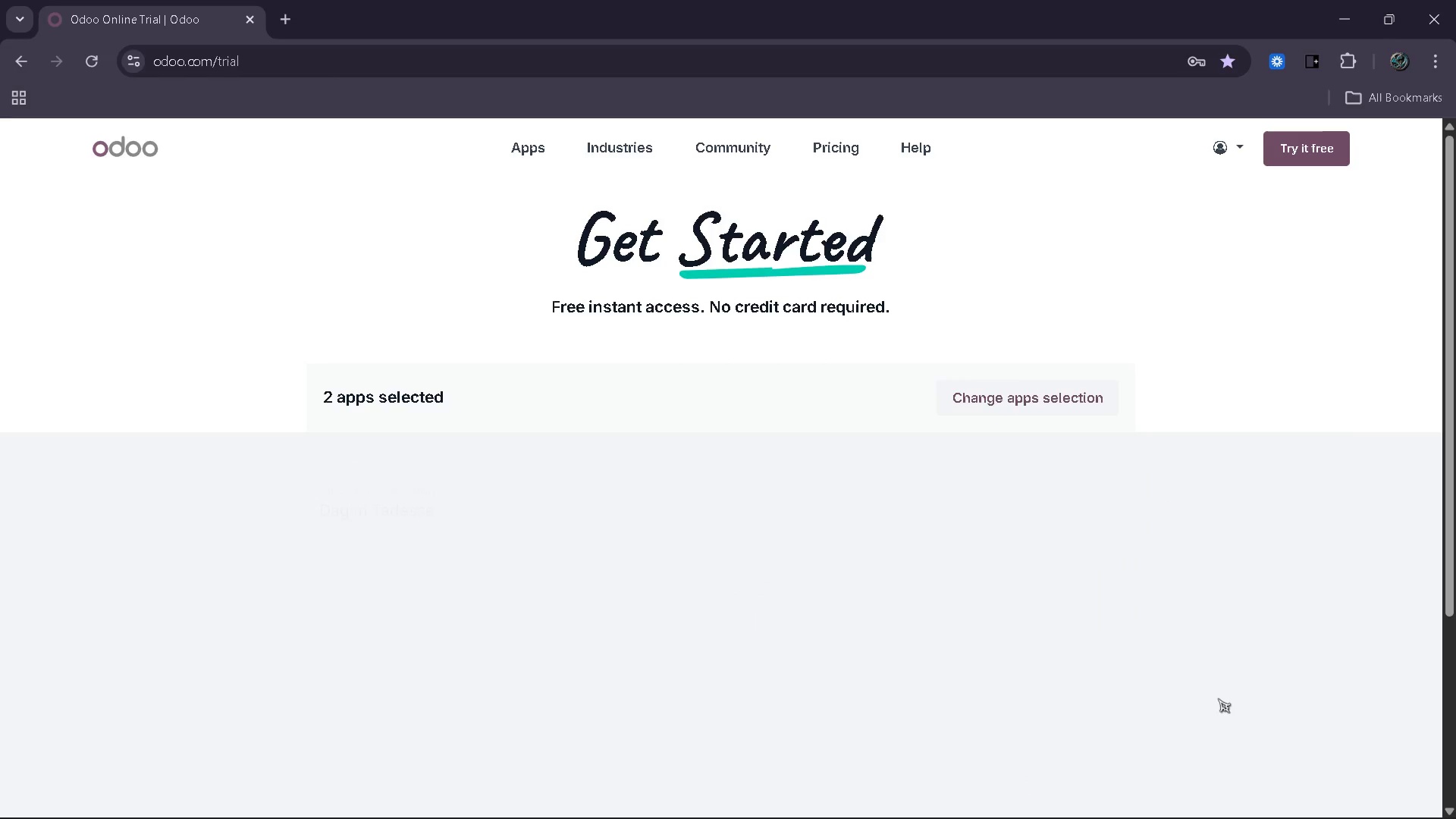 
left_click([614, 573])
 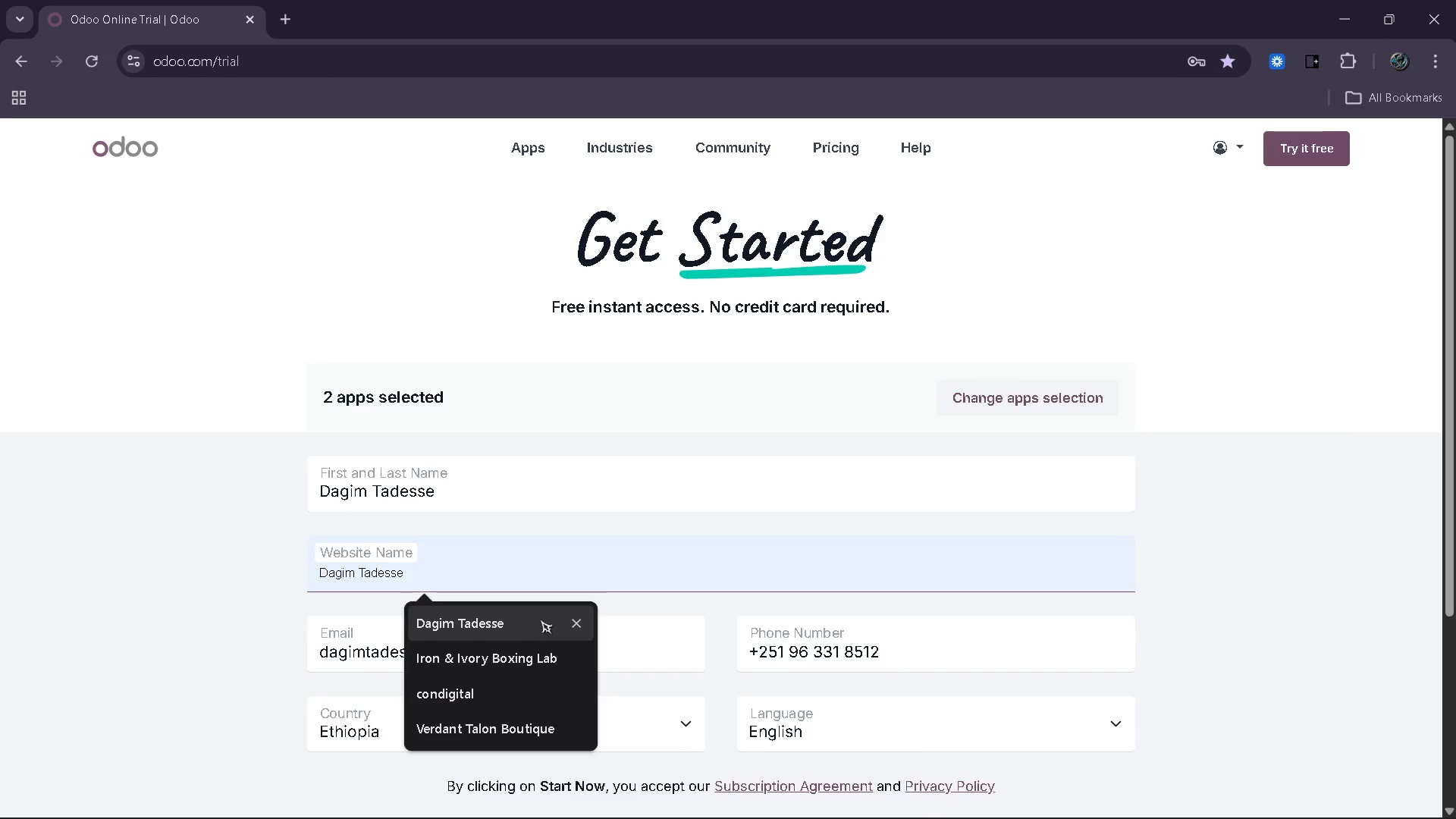 
left_click([540, 621])
 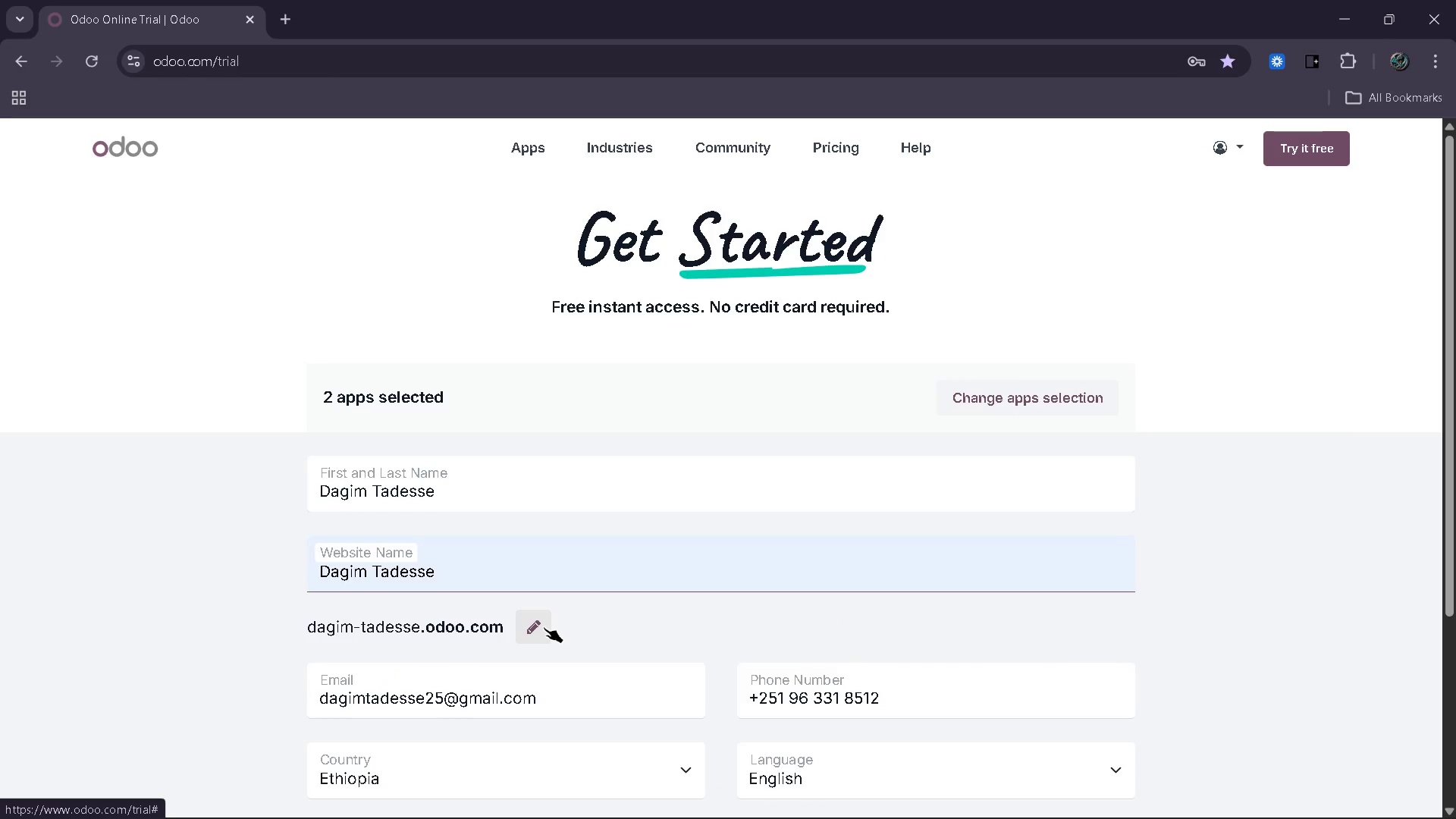 
left_click([544, 627])
 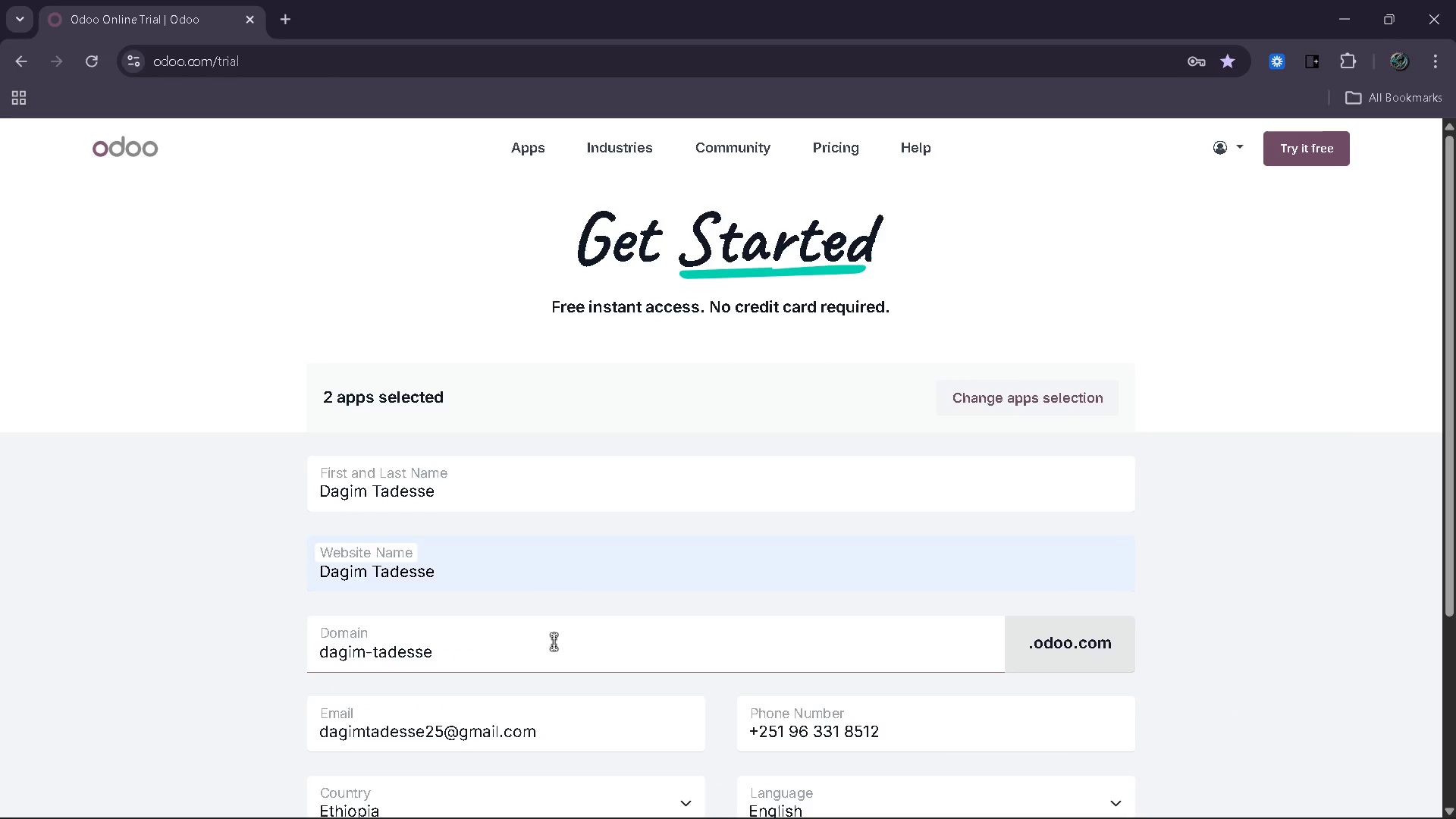 
left_click([554, 642])
 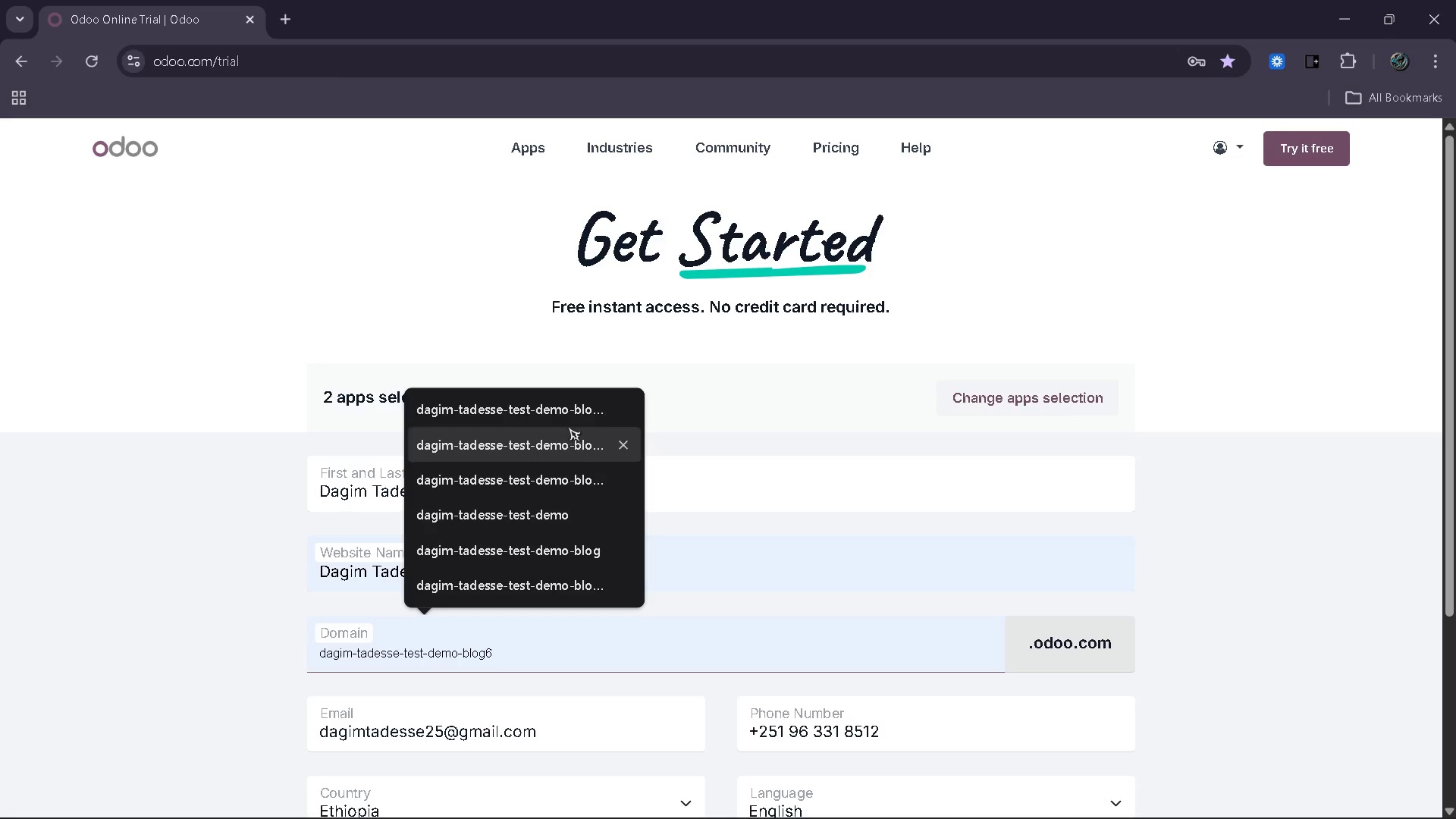 
left_click([568, 416])
 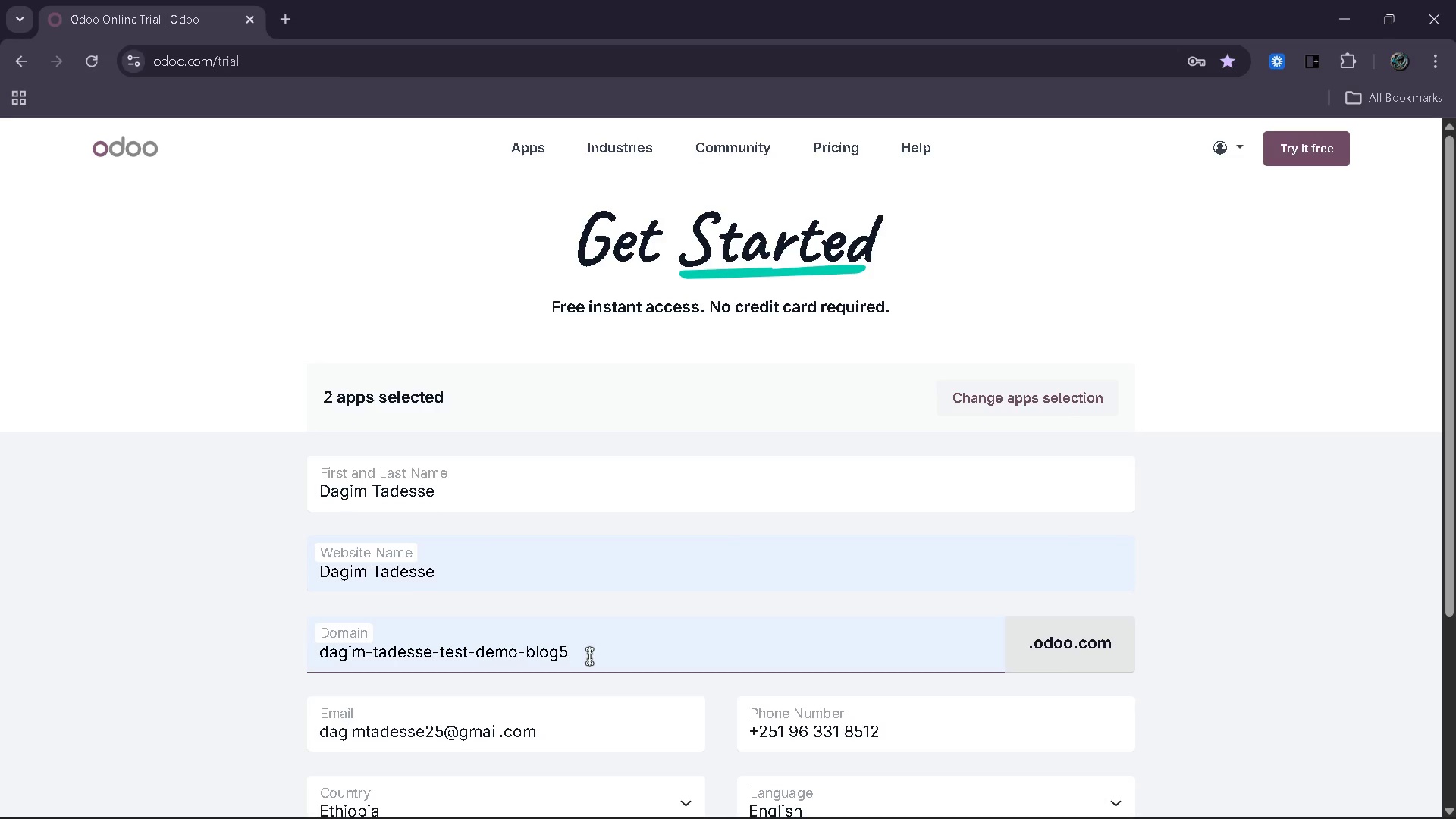 
key(Backspace)
 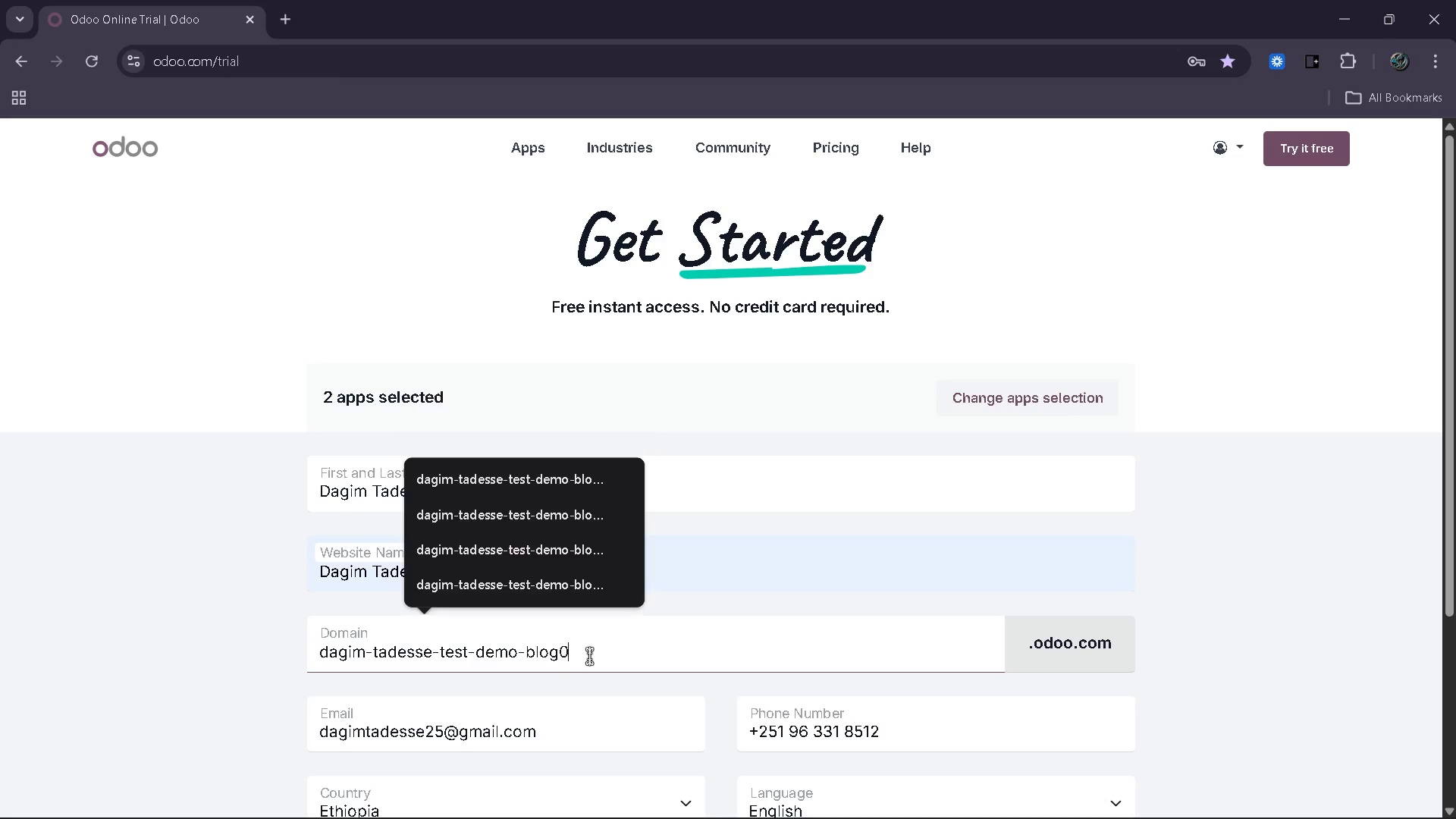 
key(0)
 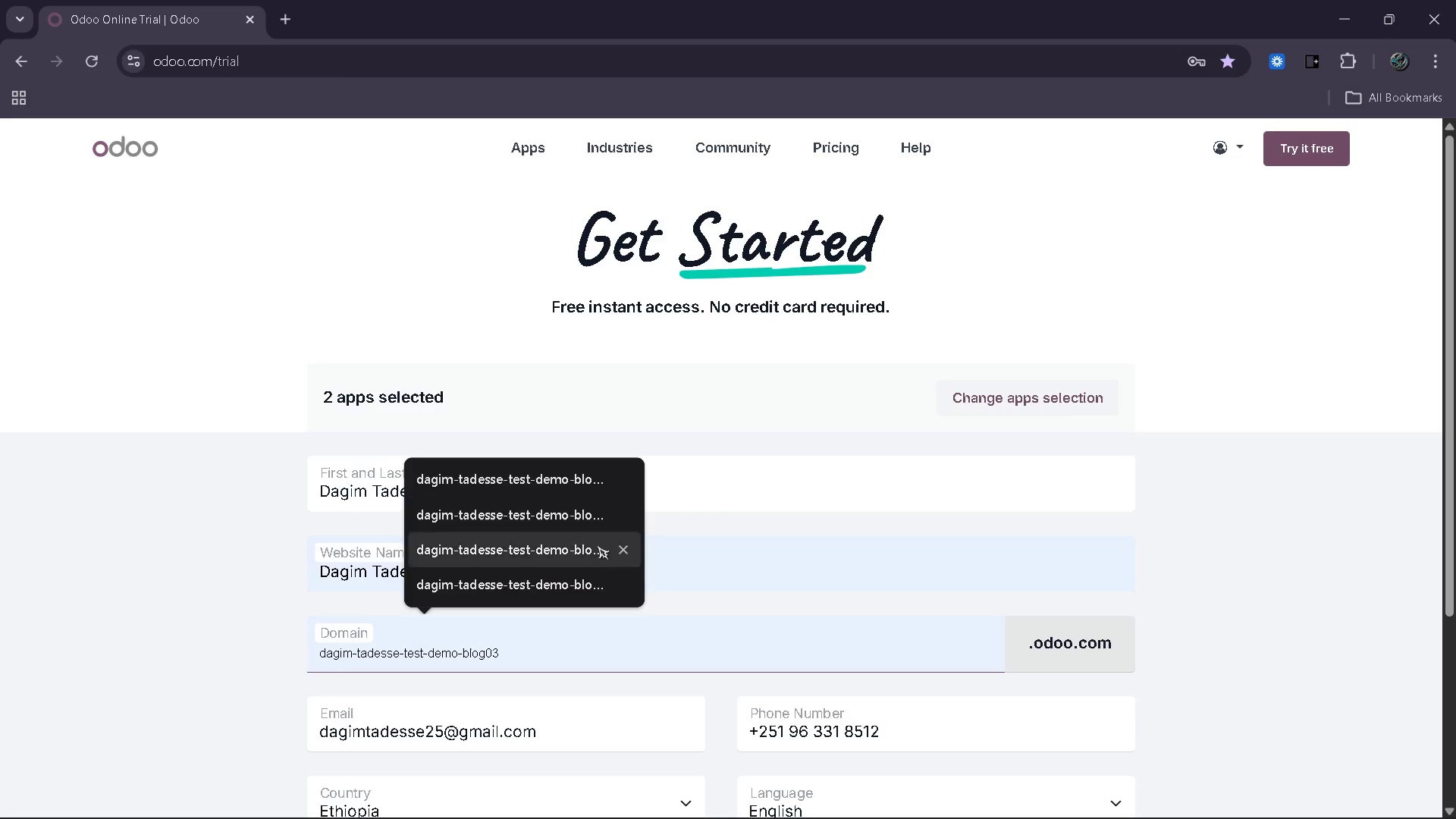 
left_click([576, 651])
 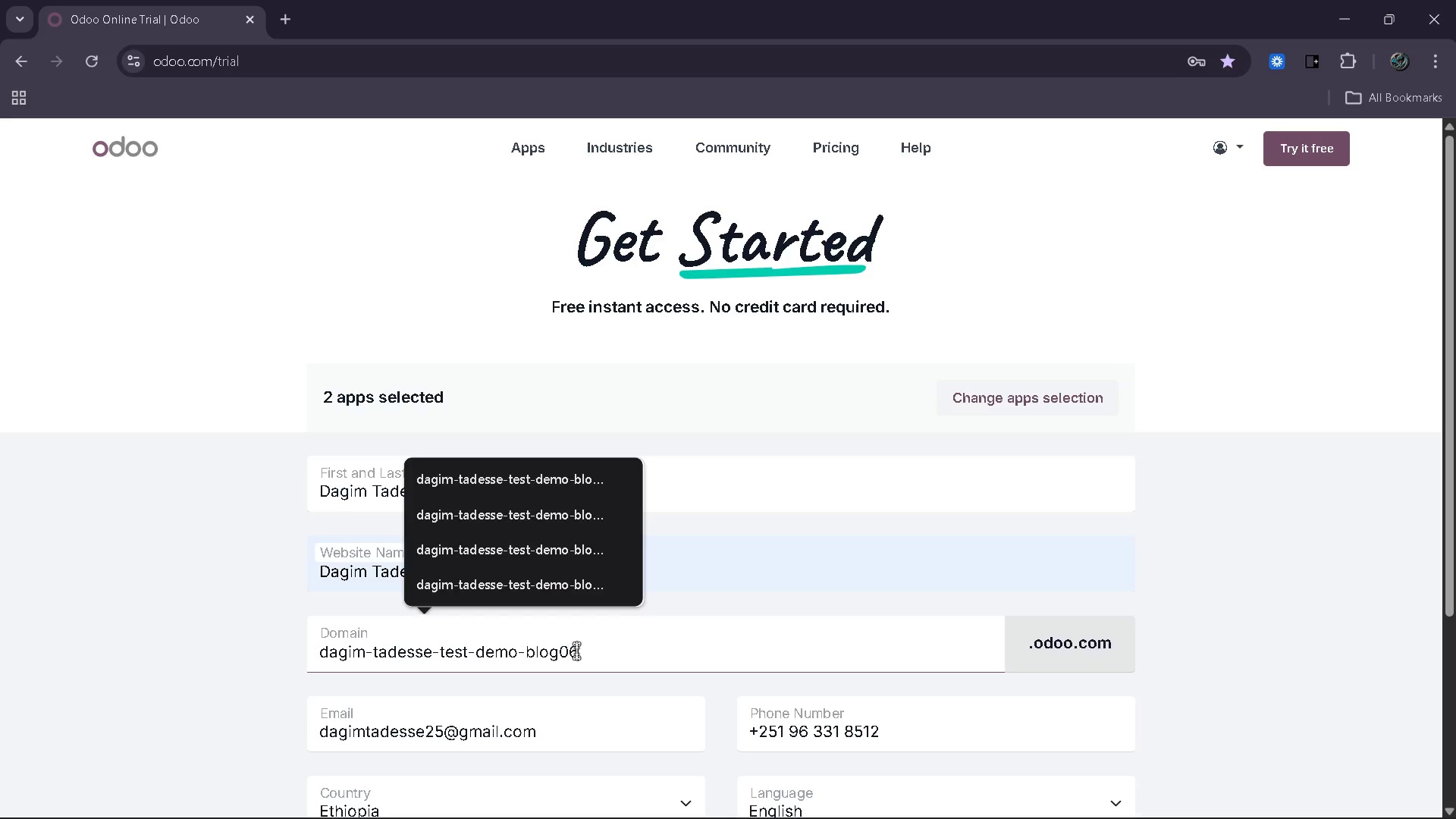 
key(6)
 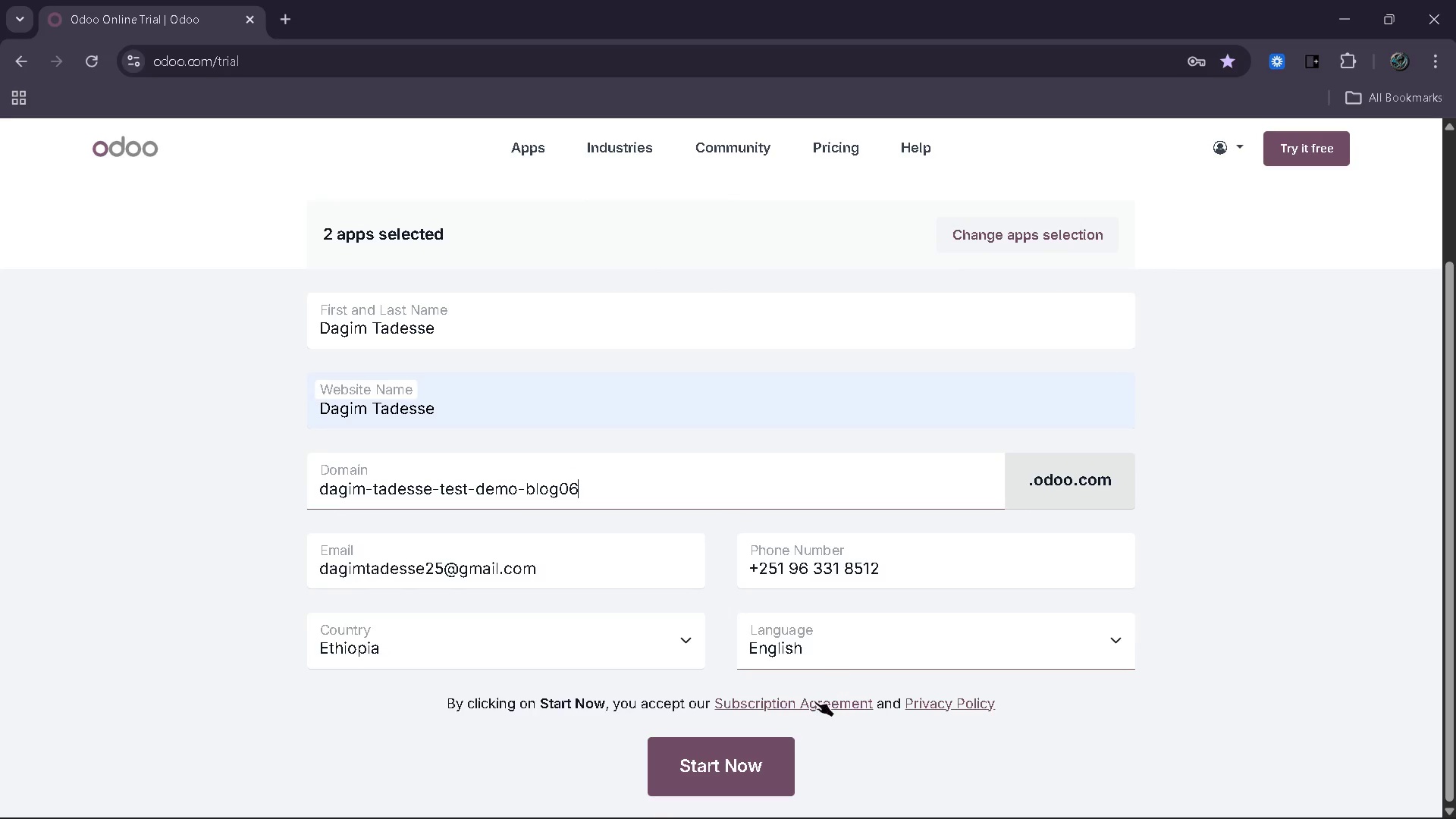 
left_click([787, 745])
 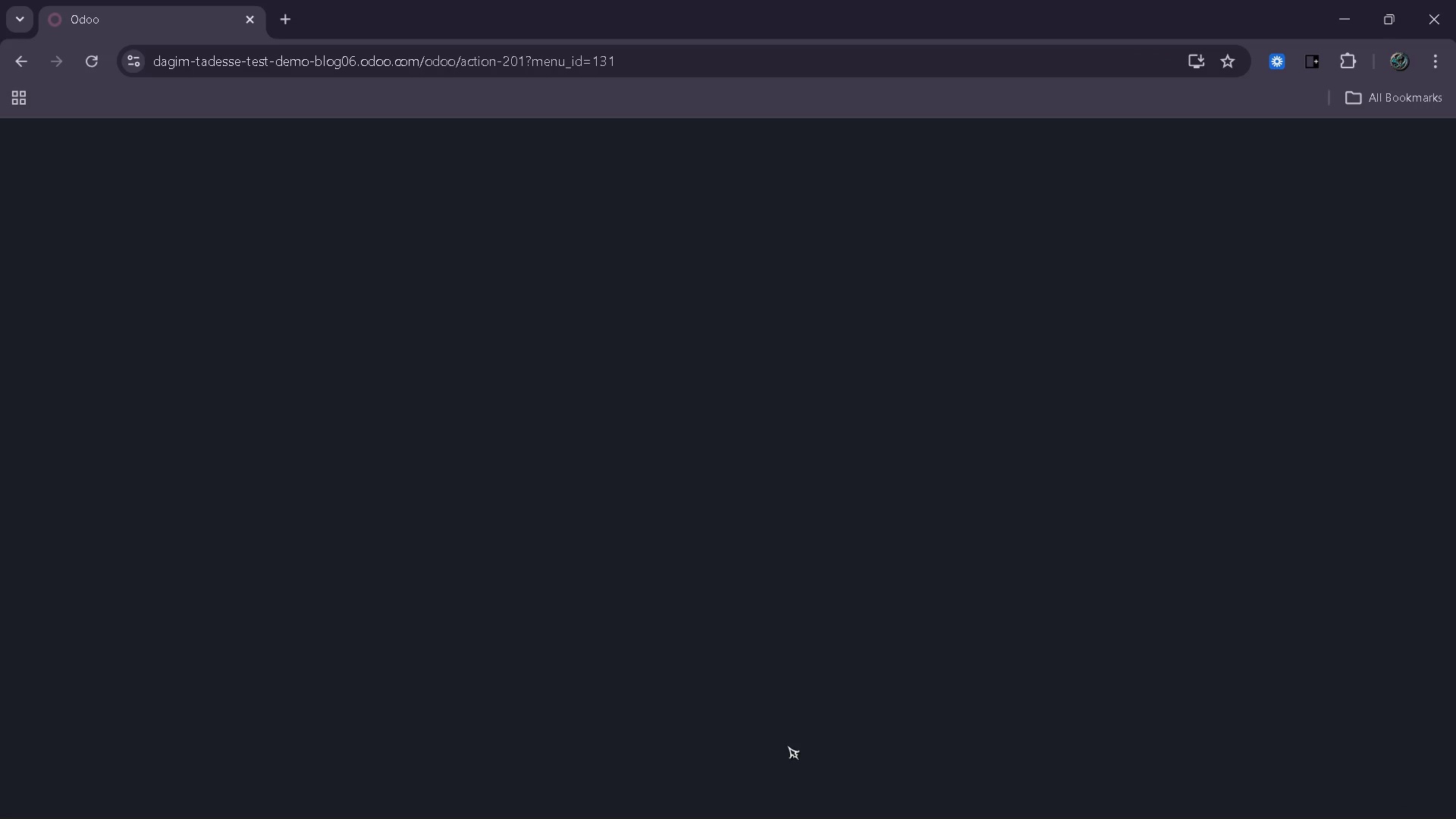 
wait(29.5)
 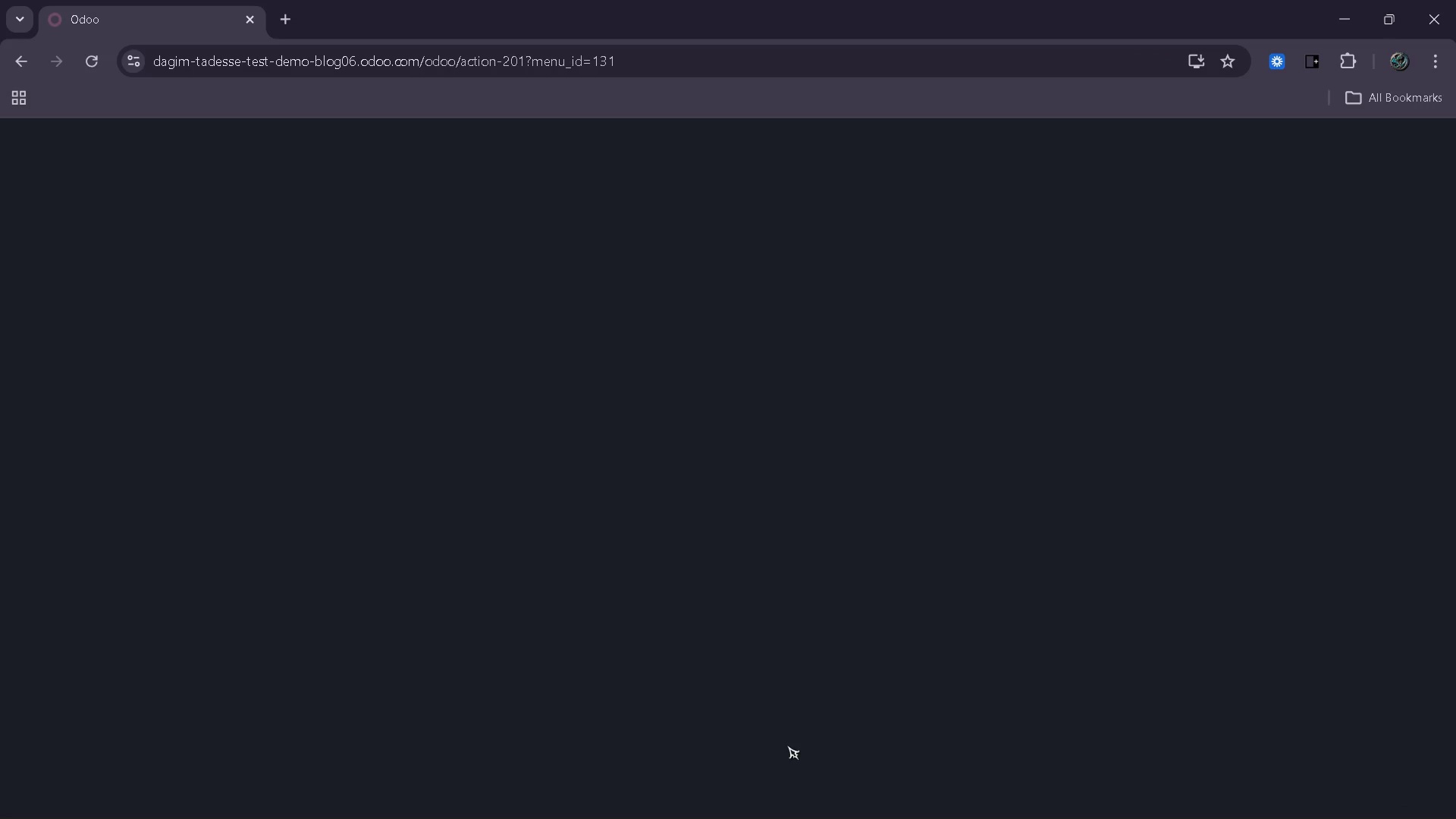 
left_click([1222, 781])
 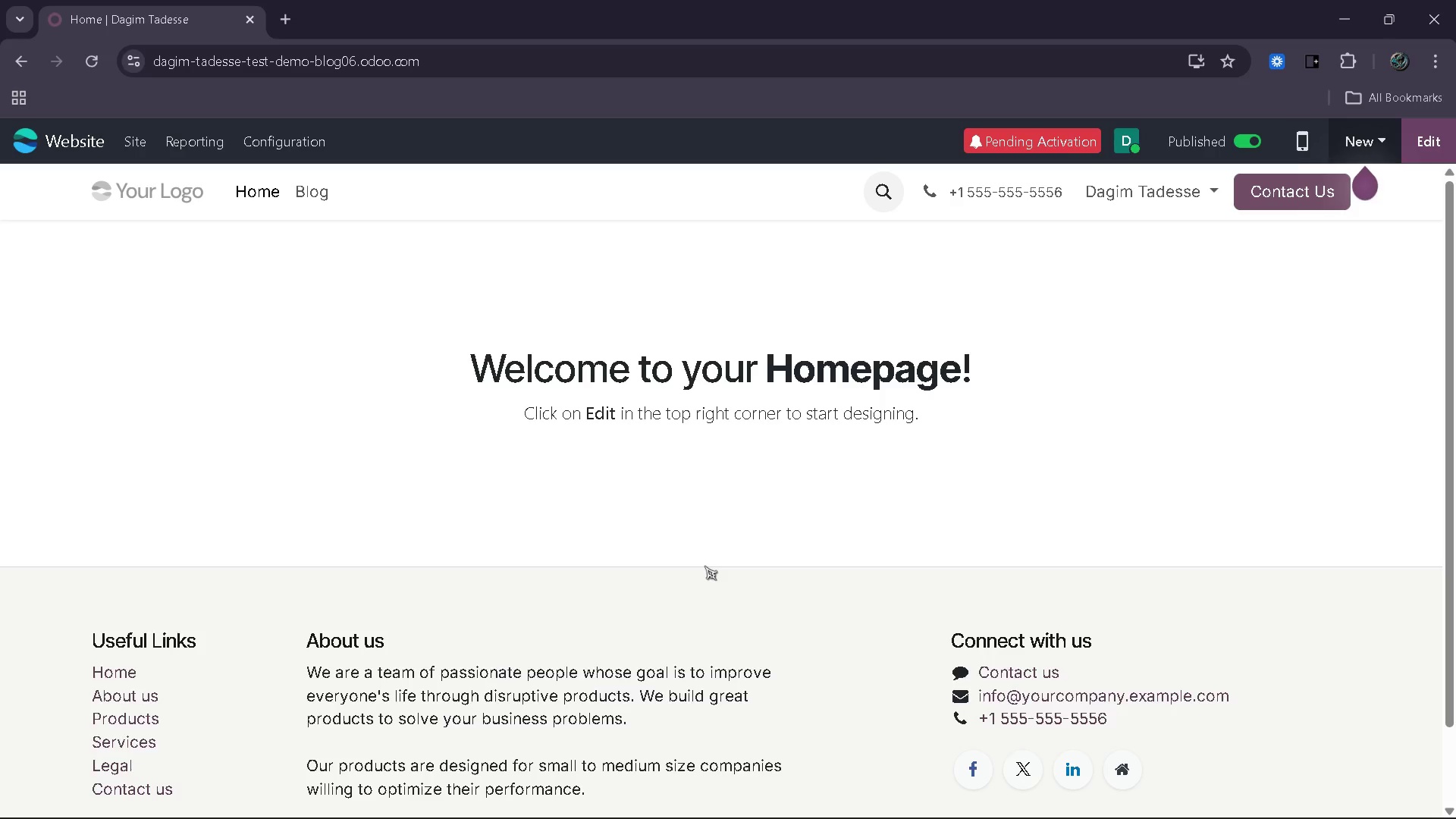 
wait(18.17)
 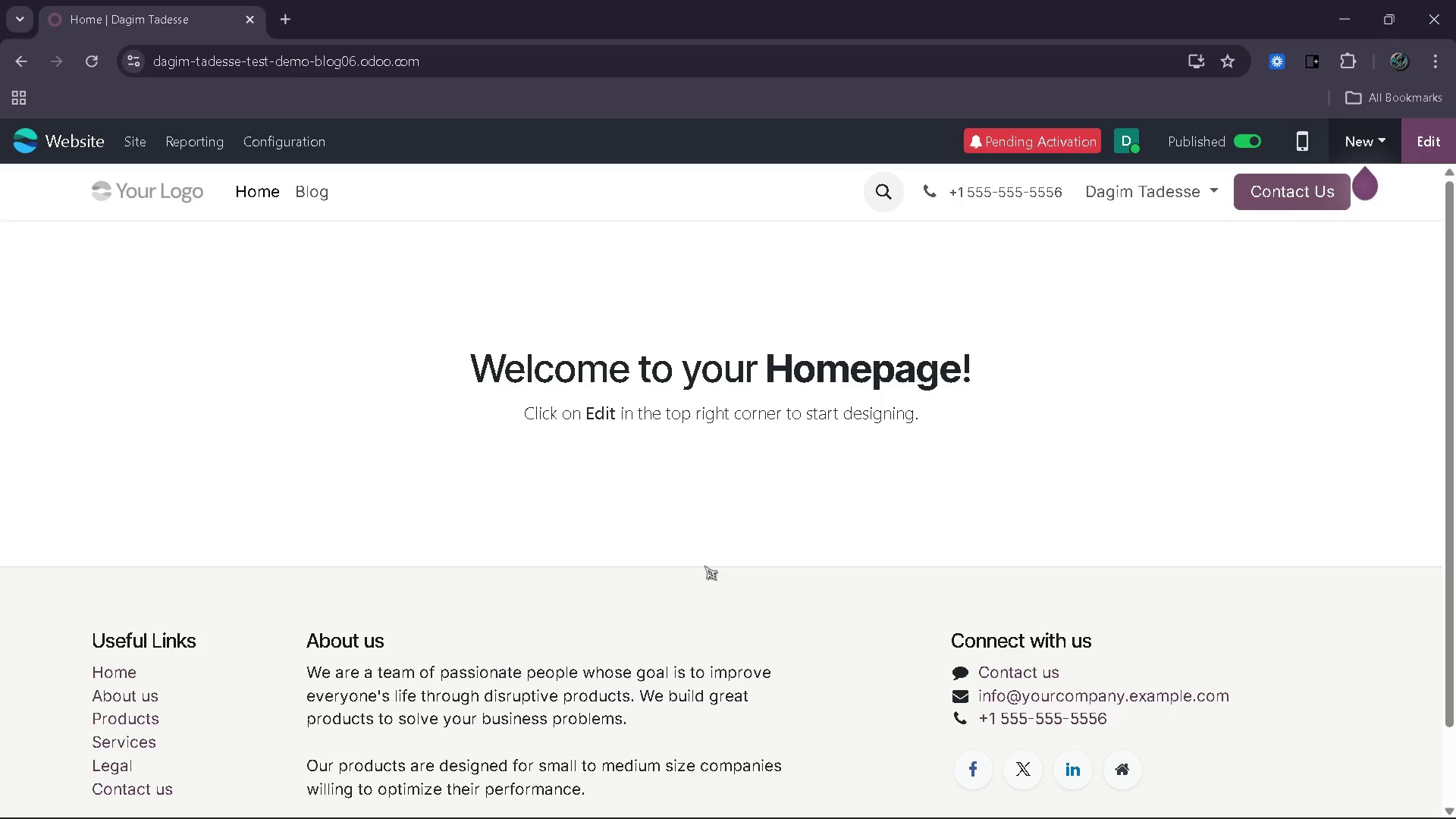 
left_click([145, 141])
 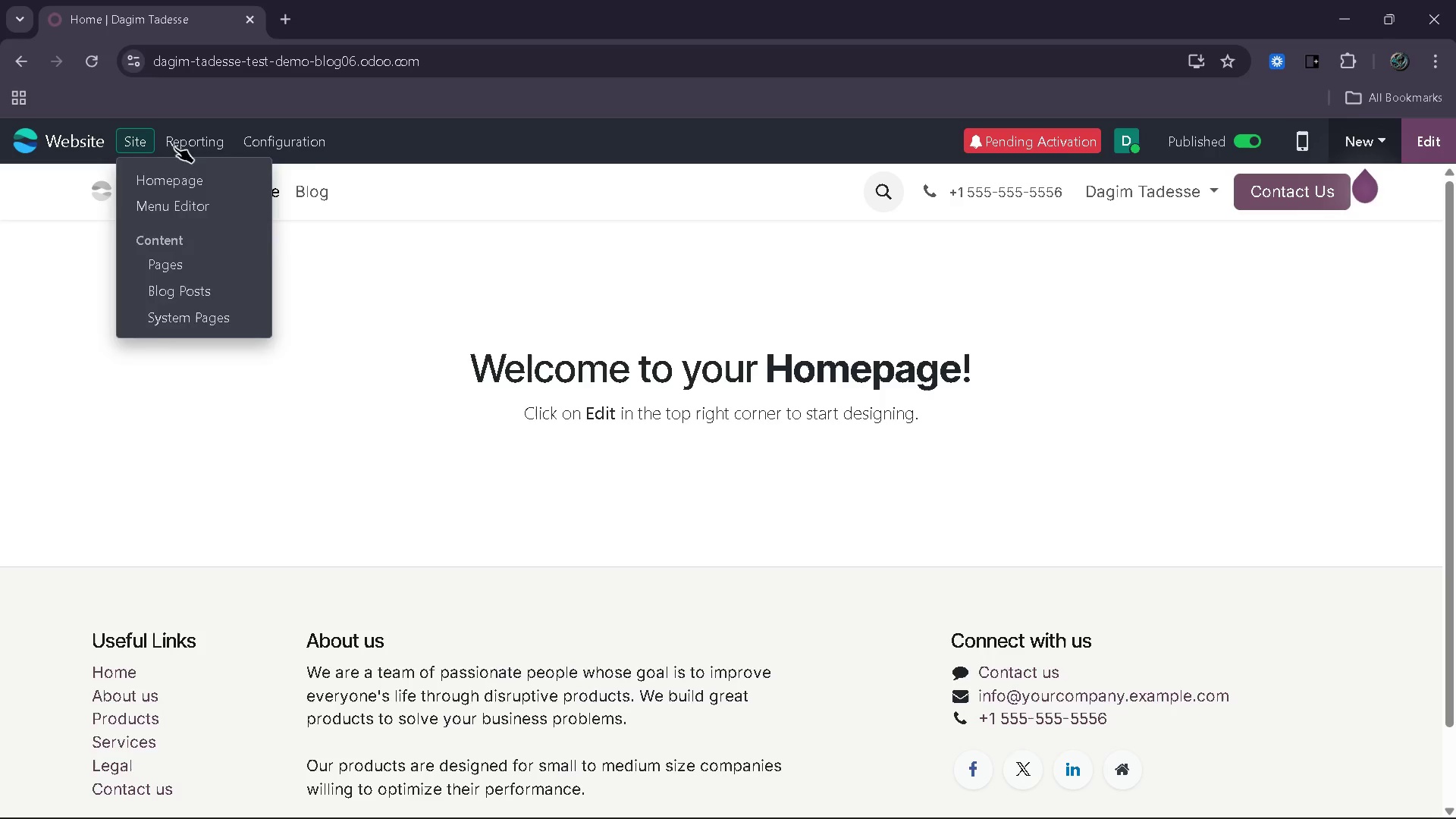 
left_click([381, 285])
 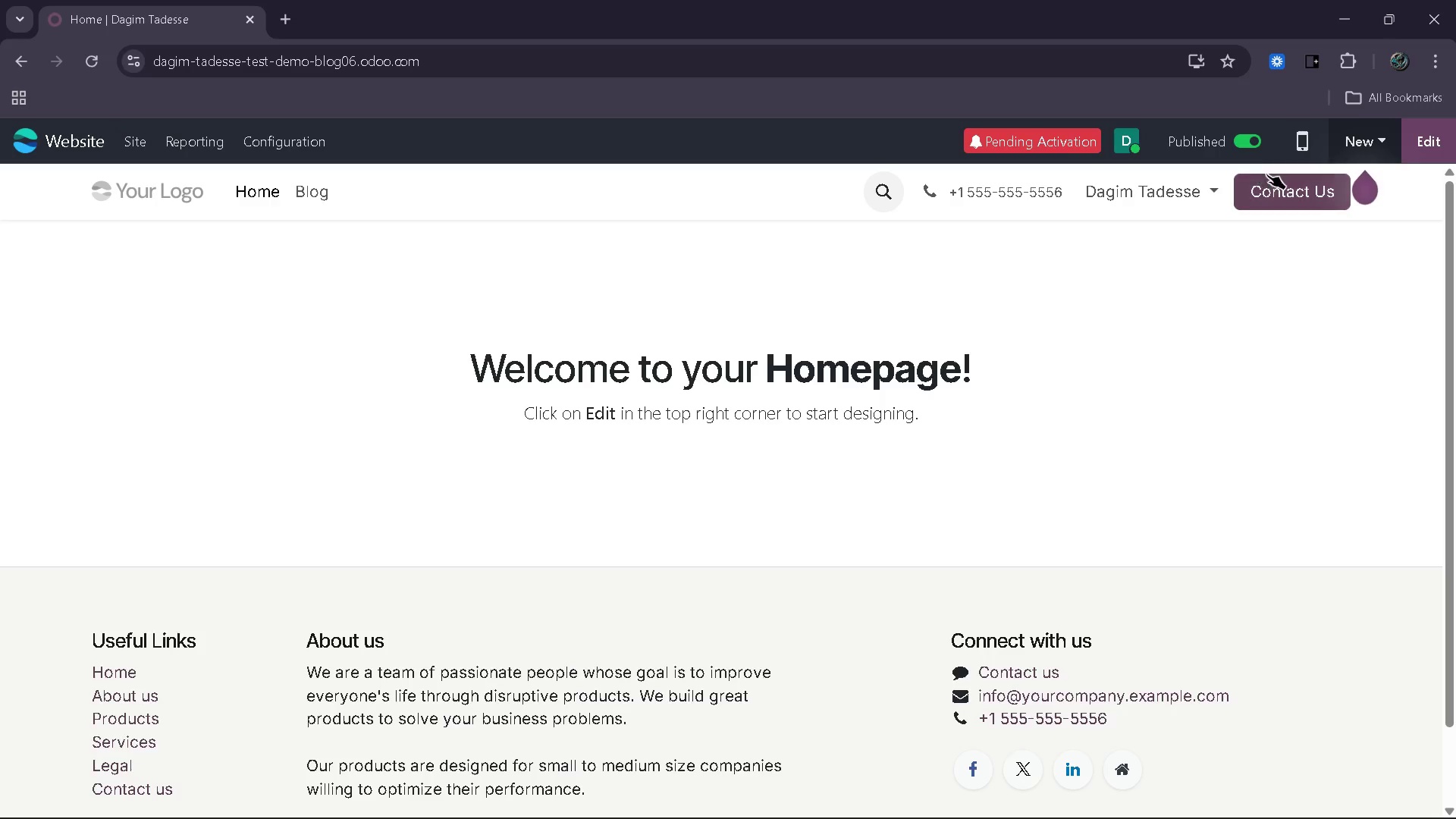 
scroll: coordinate [632, 105], scroll_direction: down, amount: 4.0
 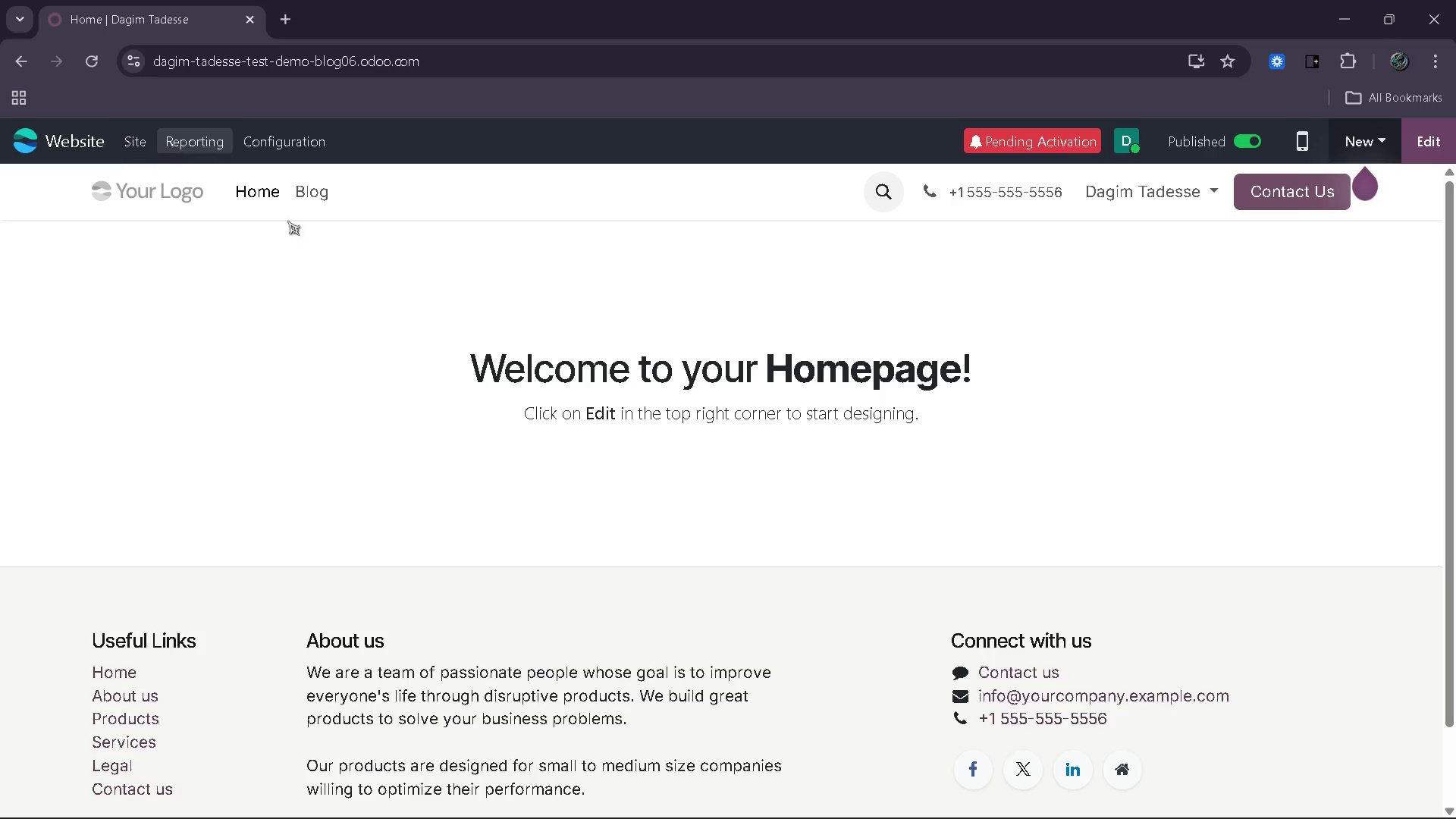 
left_click([312, 208])
 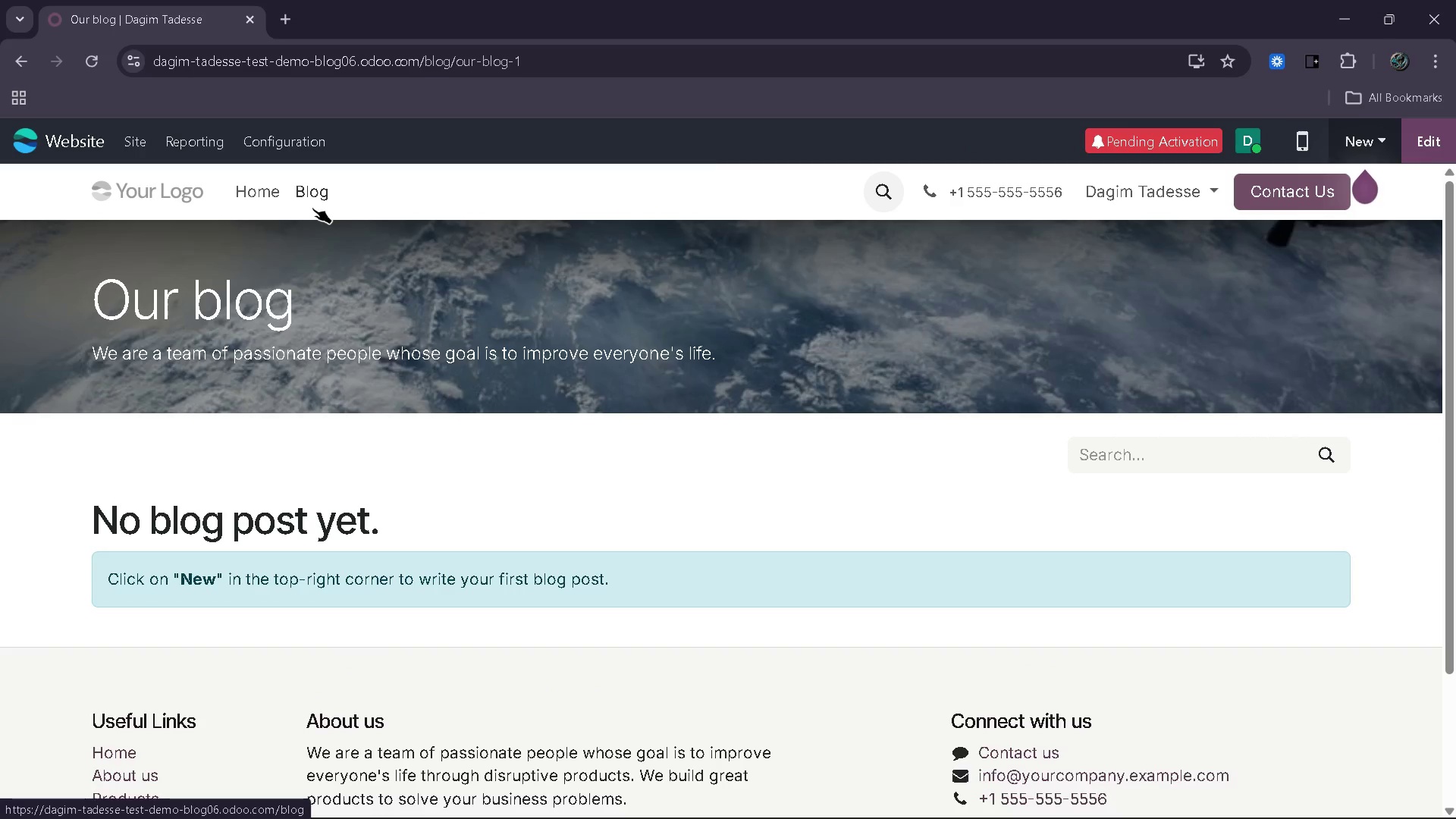 
wait(12.22)
 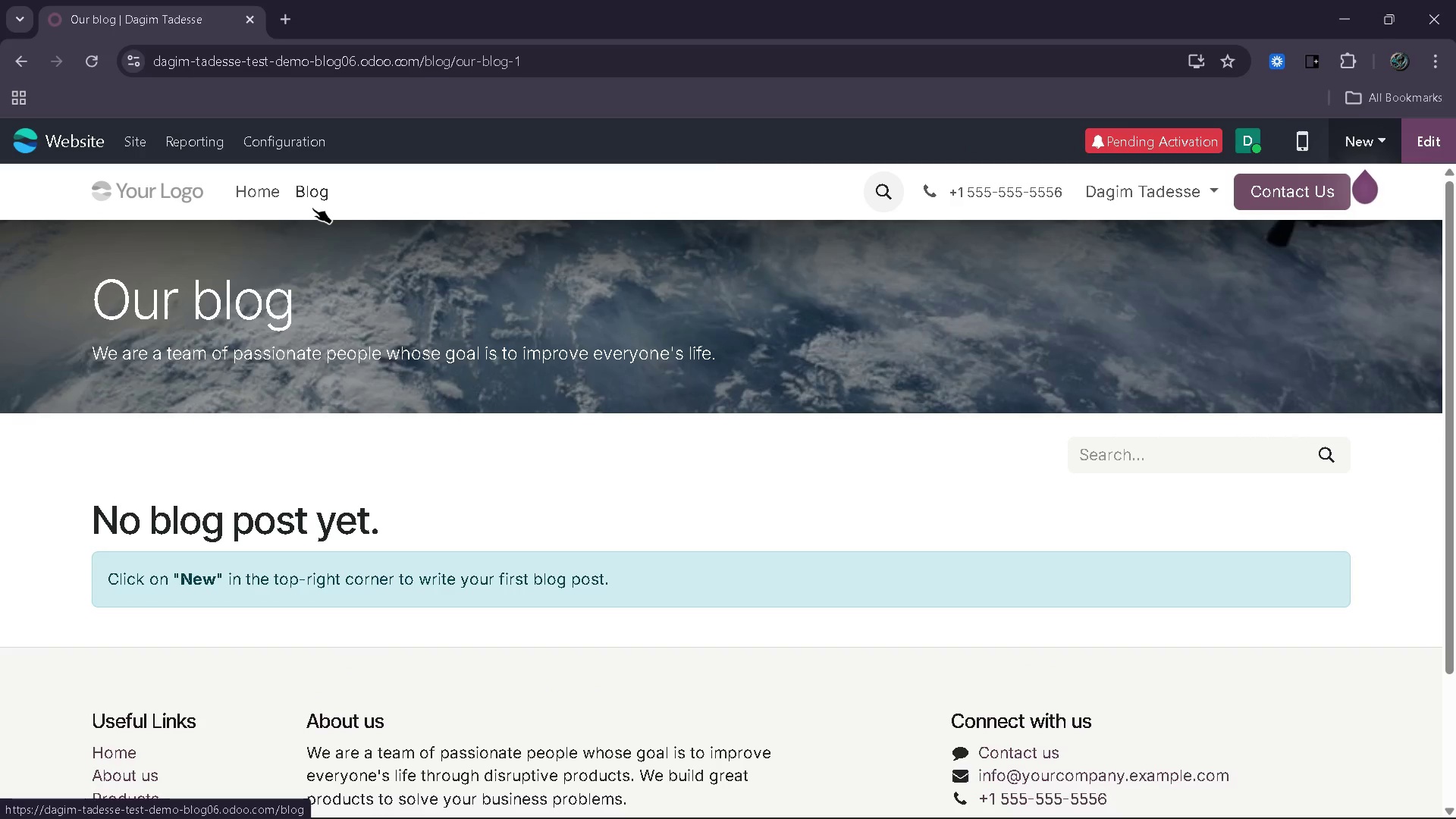 
left_click([297, 137])
 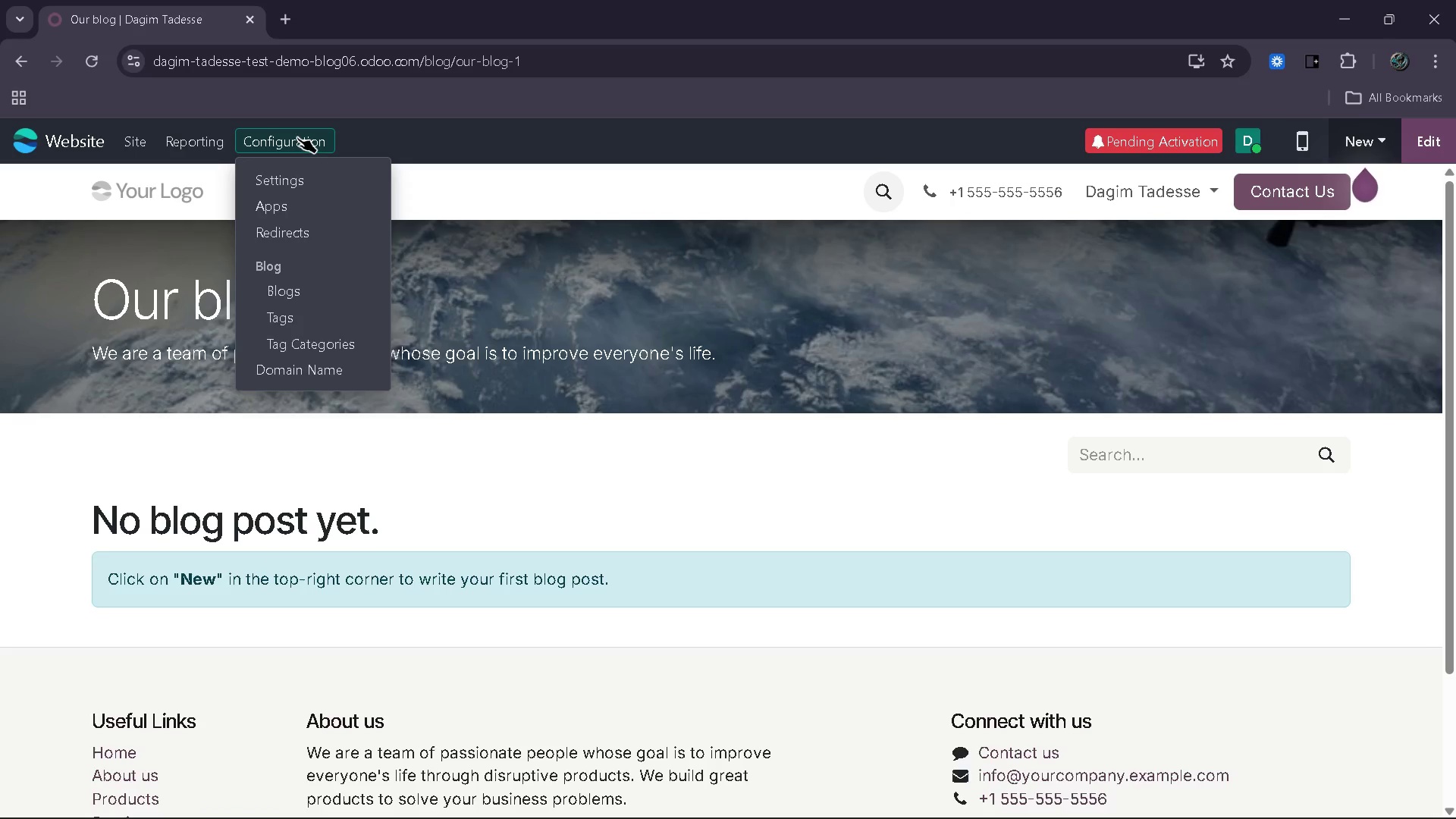 
wait(8.8)
 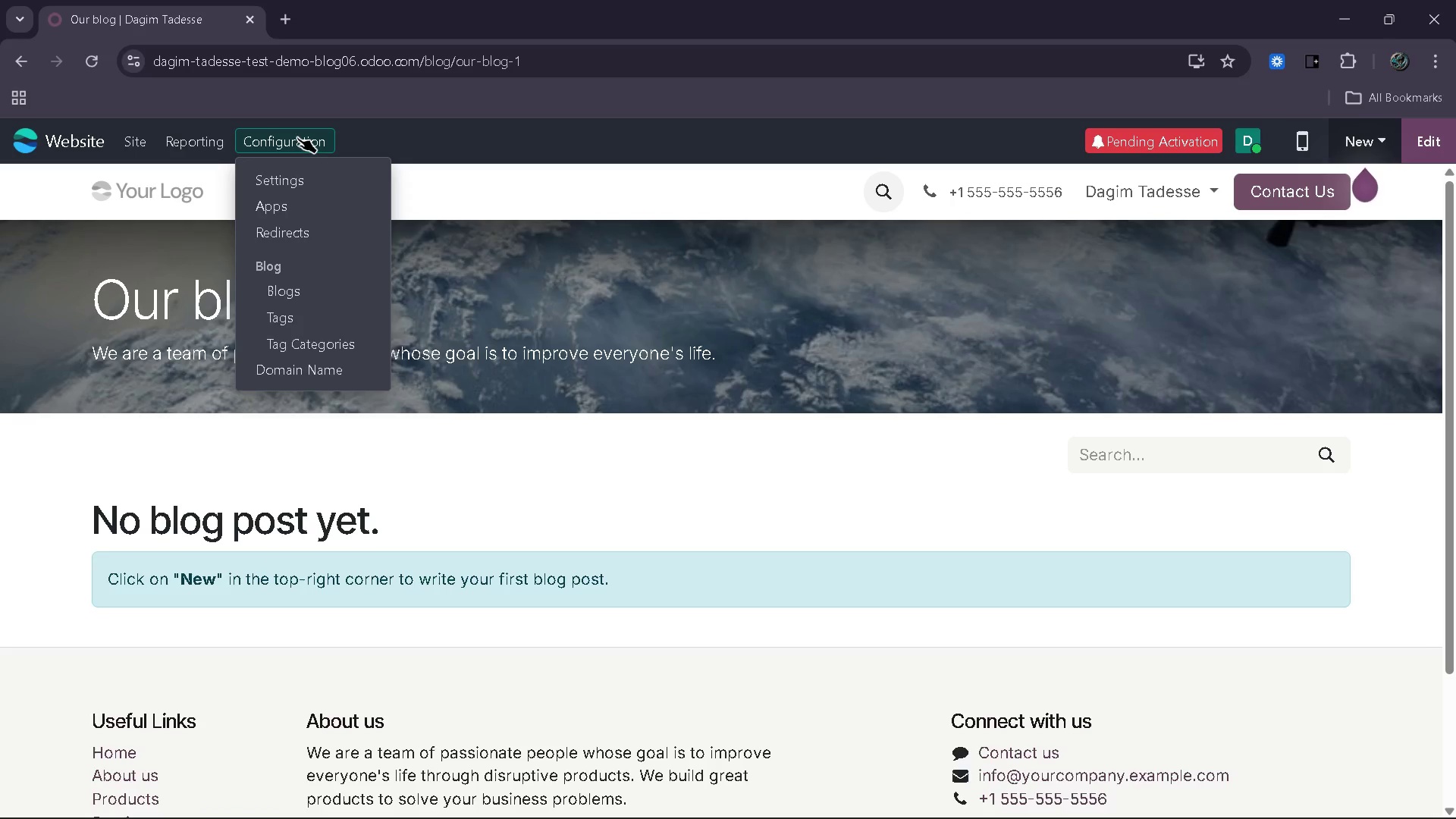 
left_click([303, 293])
 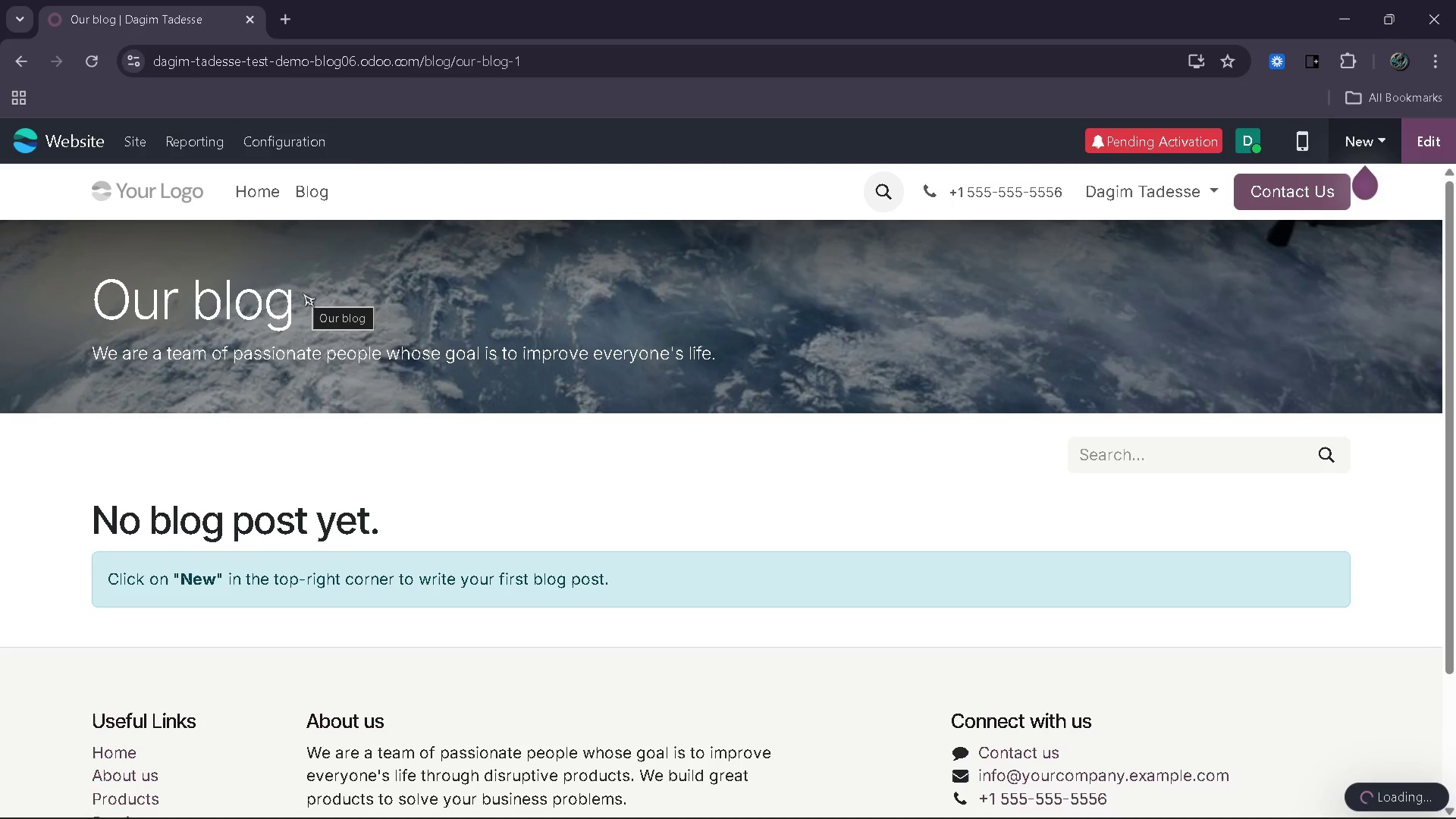 
wait(5.95)
 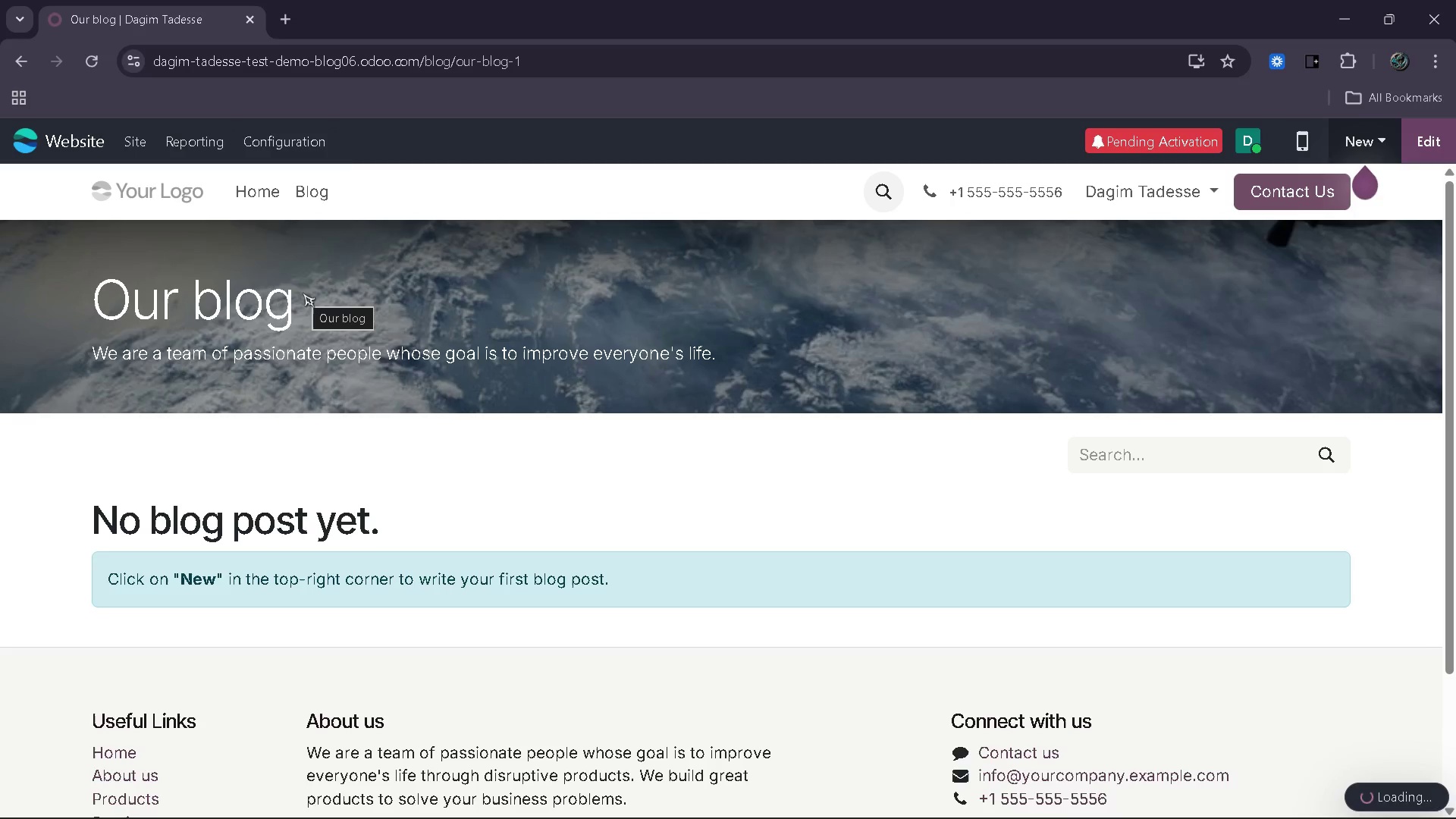 
left_click([303, 152])
 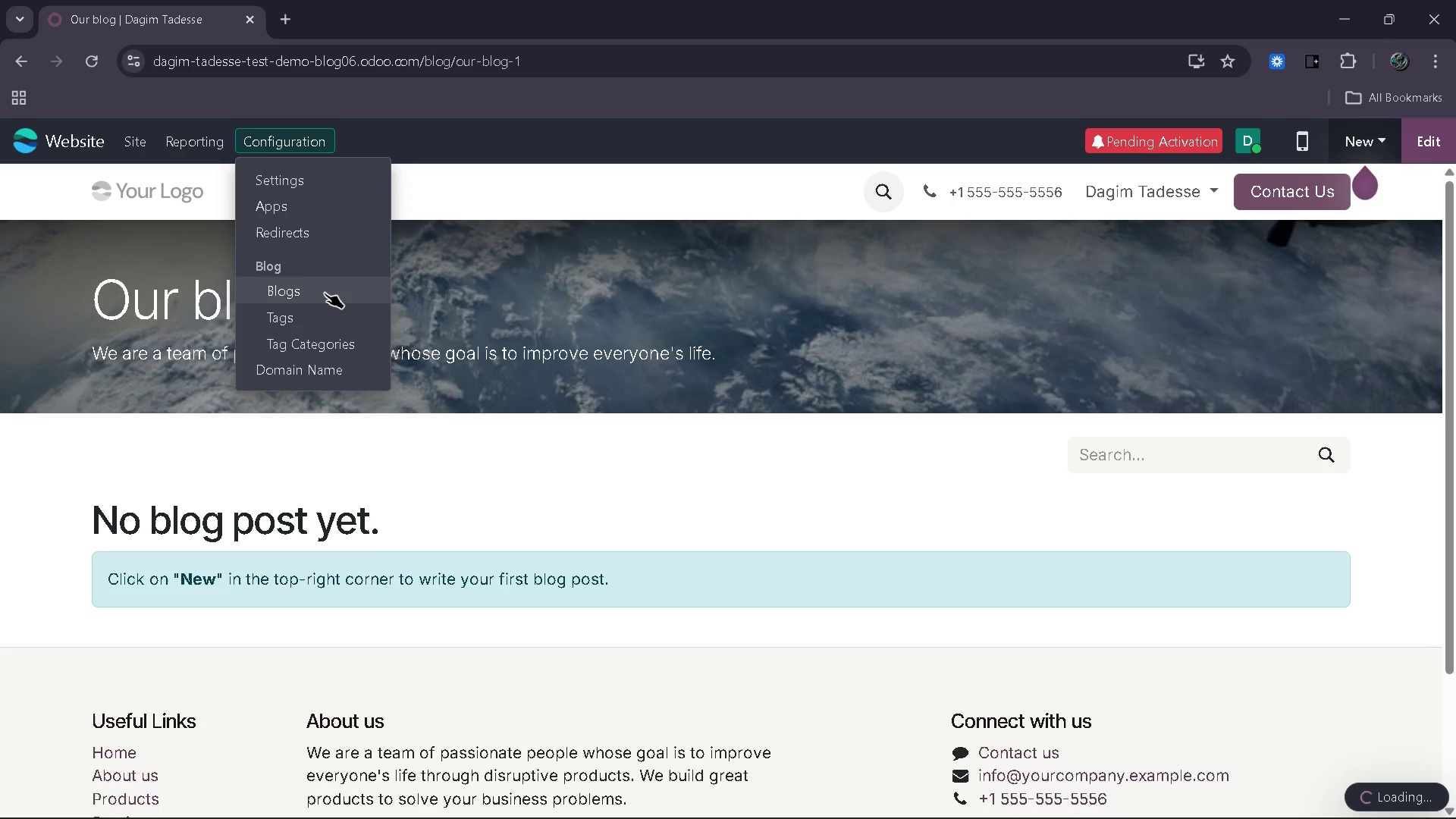 
left_click([325, 293])
 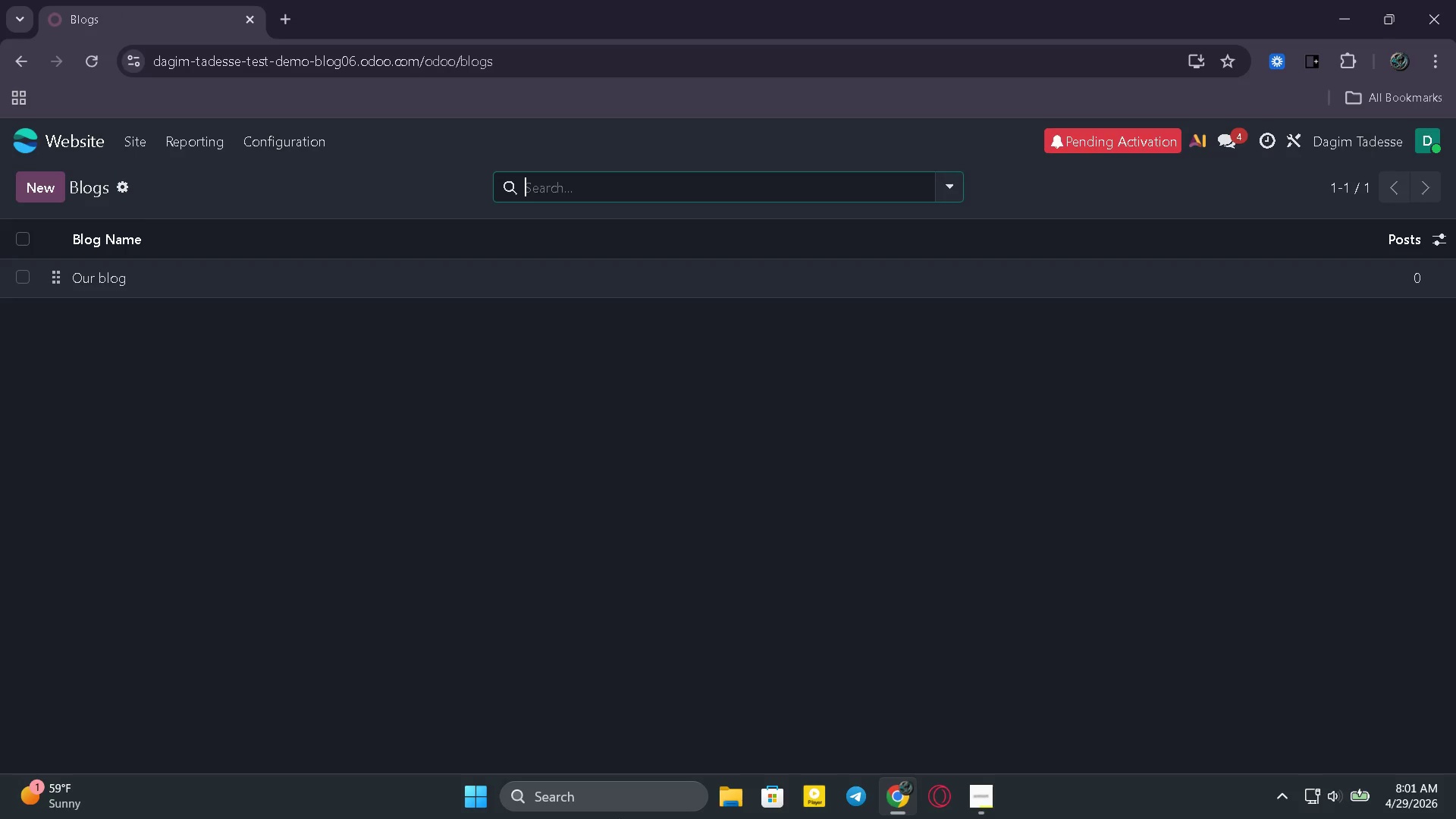 
wait(16.14)
 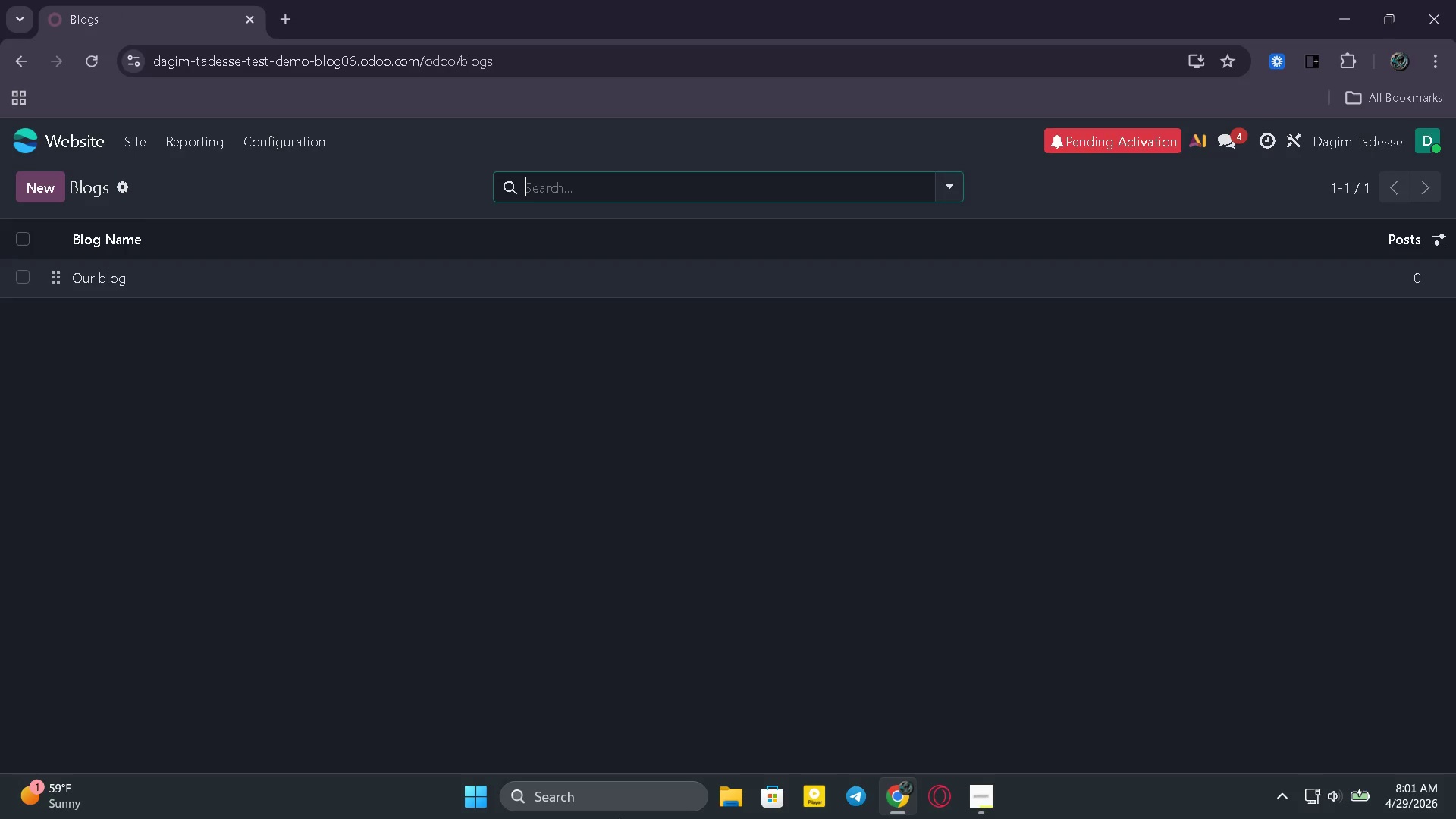 
left_click([16, 279])
 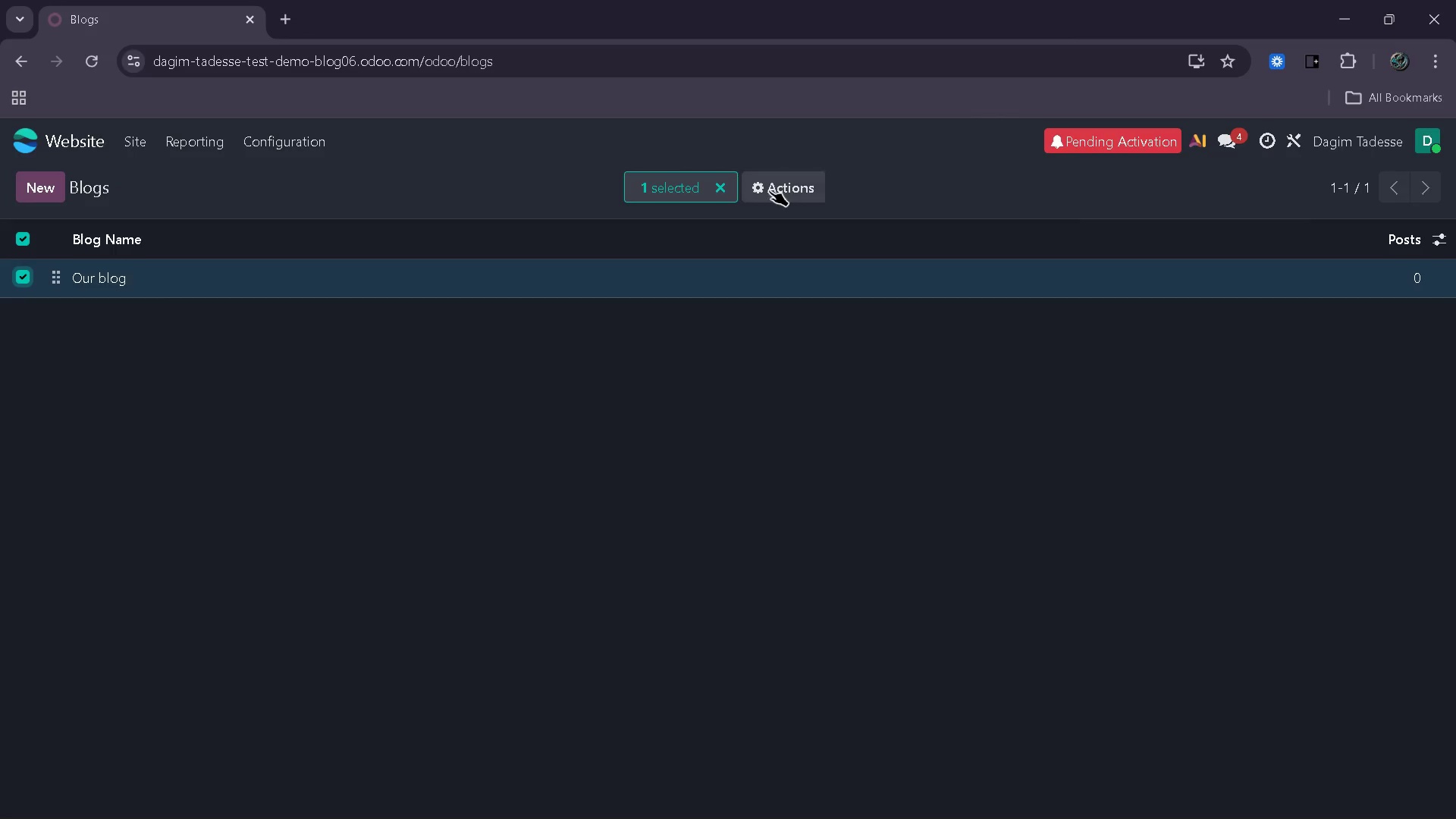 
left_click([768, 190])
 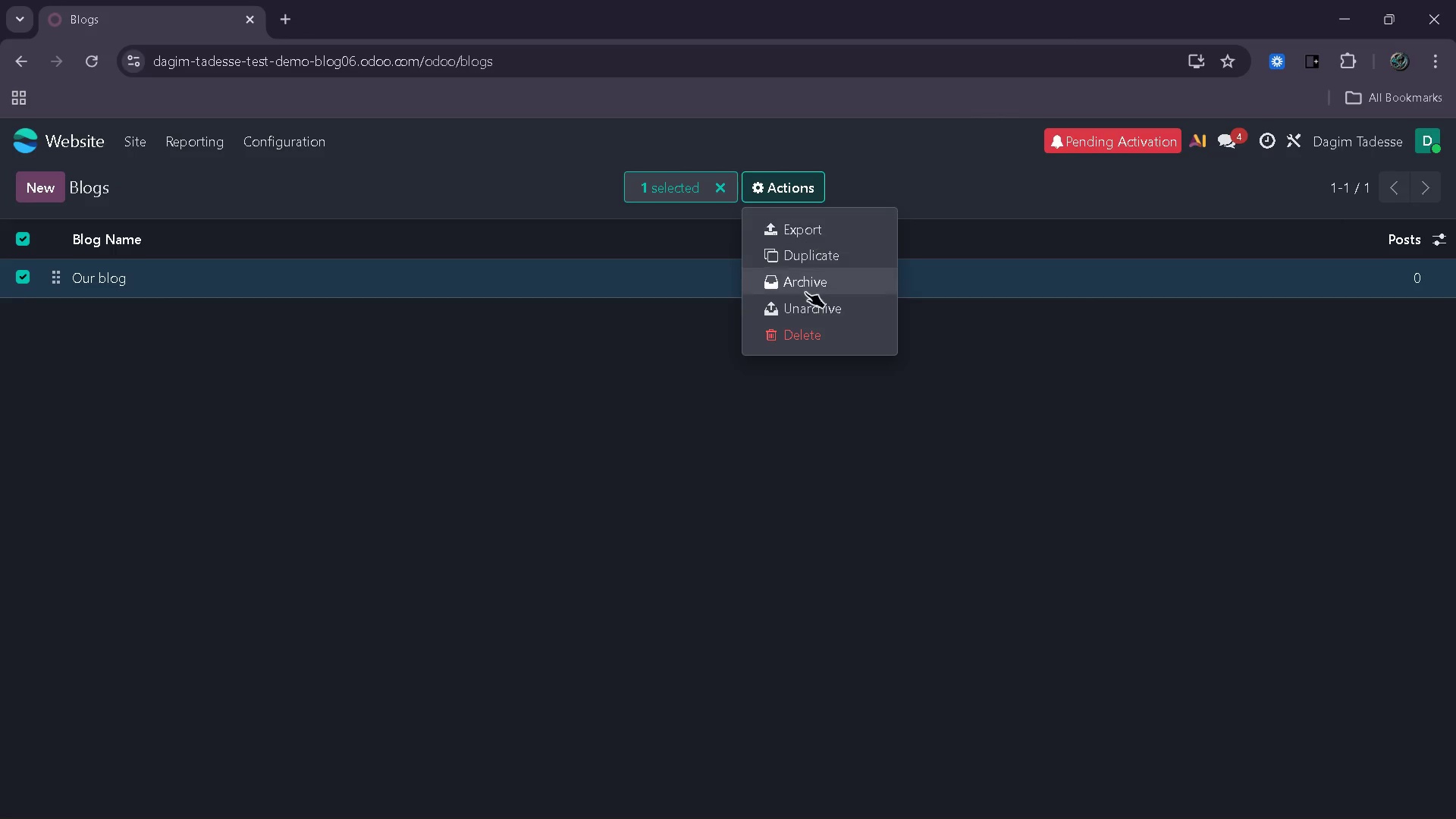 
left_click([798, 332])
 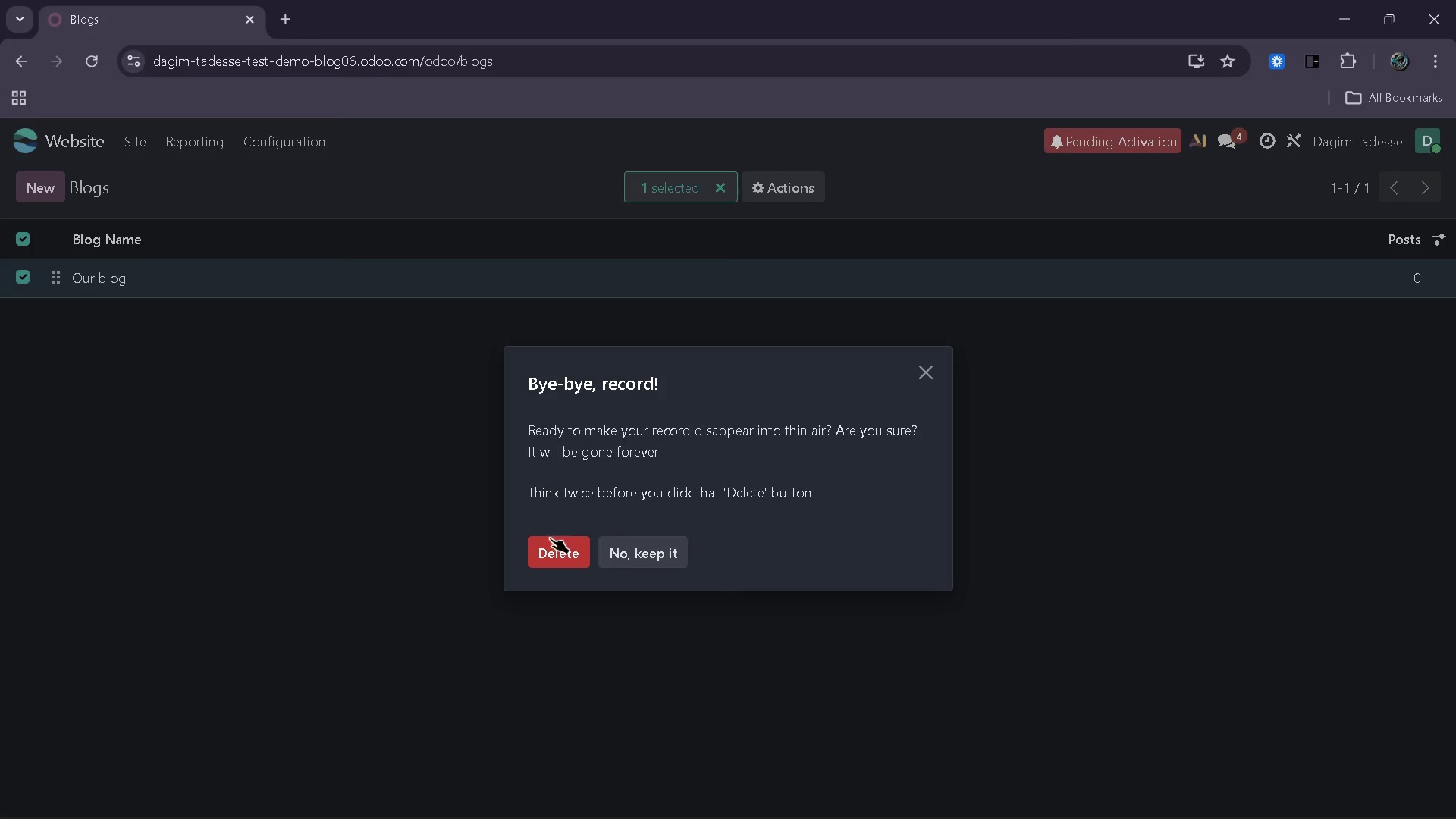 
left_click([568, 542])
 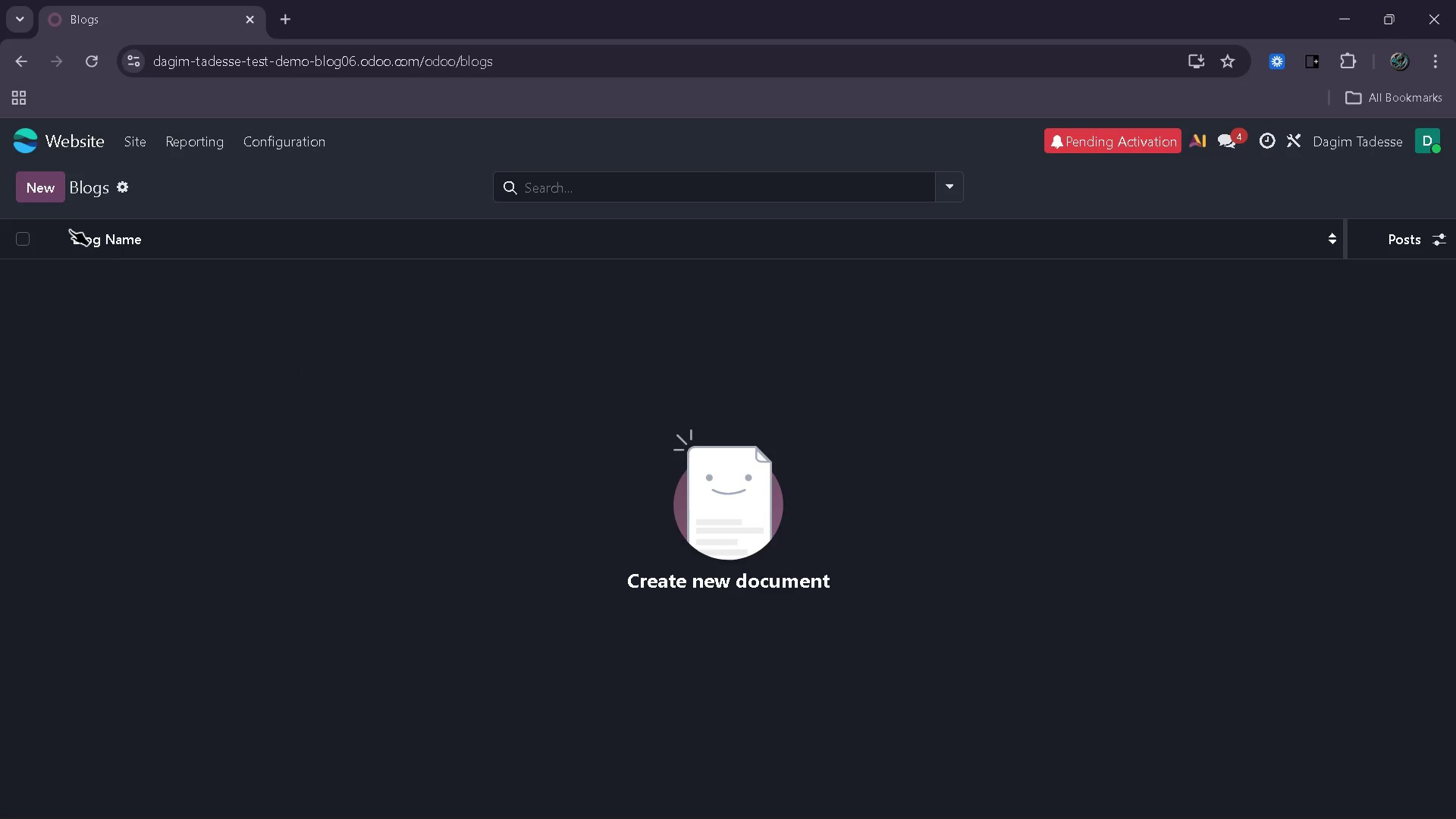 
left_click([36, 192])
 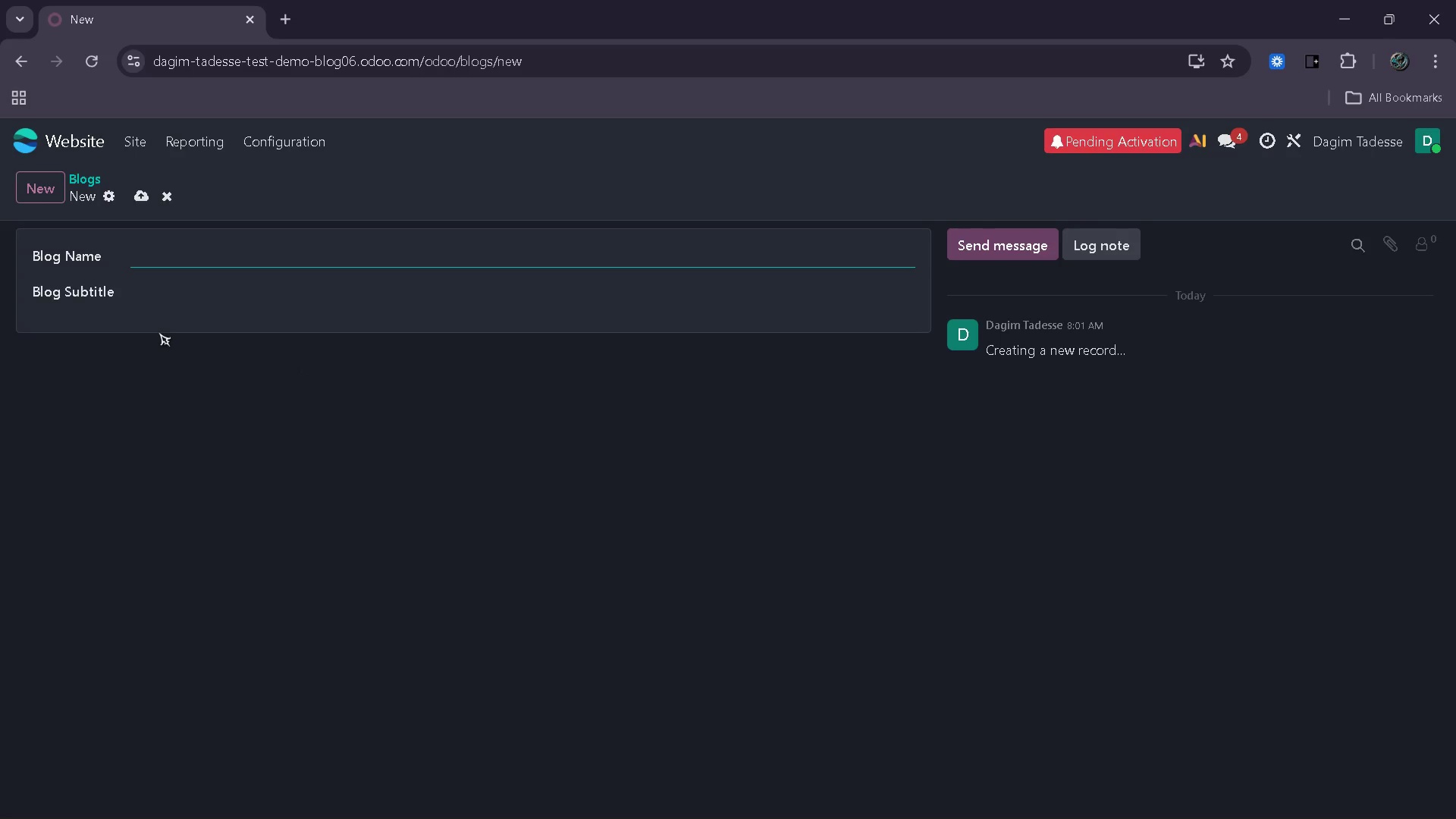 
hold_key(key=ShiftRight, duration=0.36)
 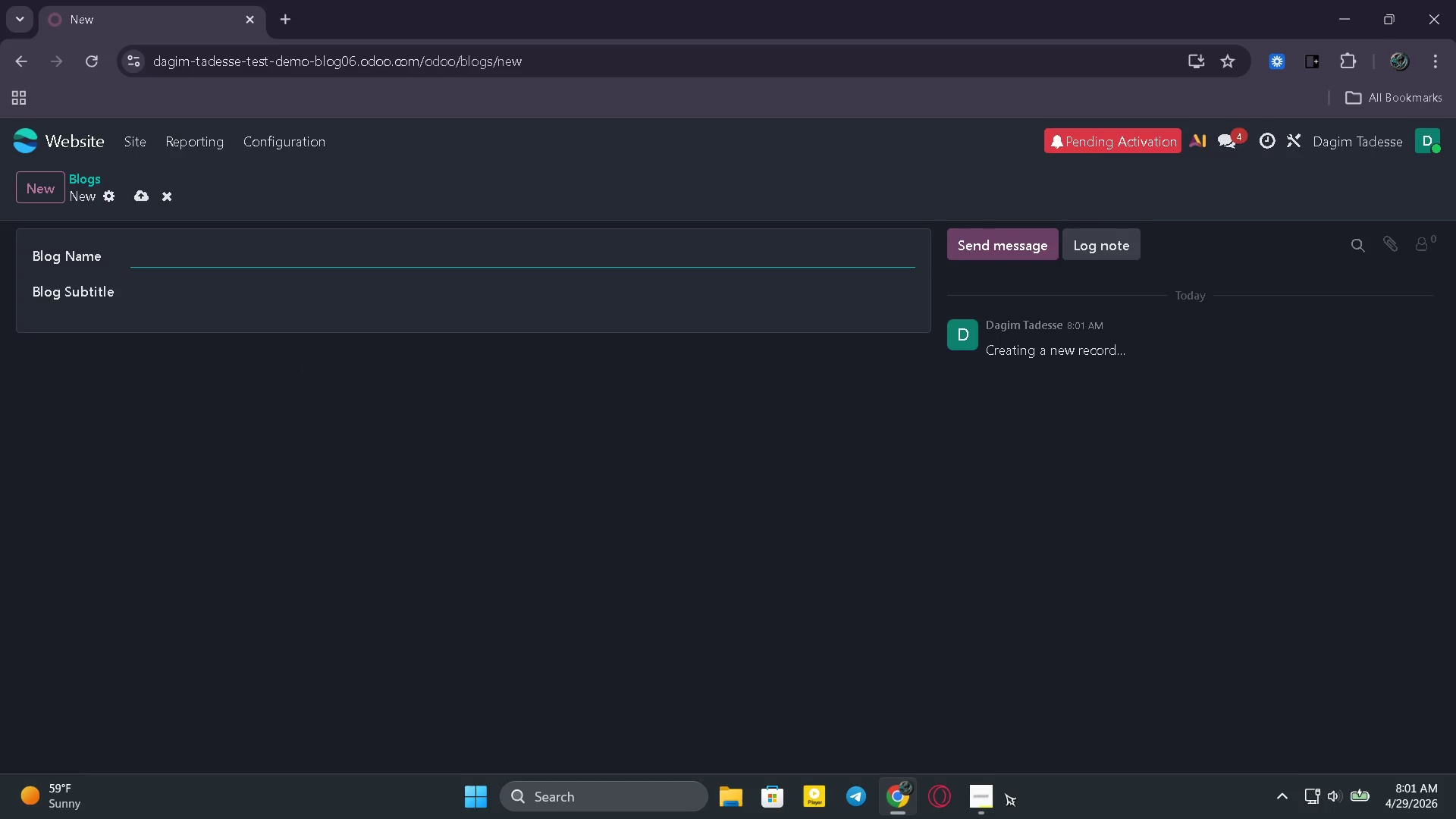 
left_click([982, 803])